 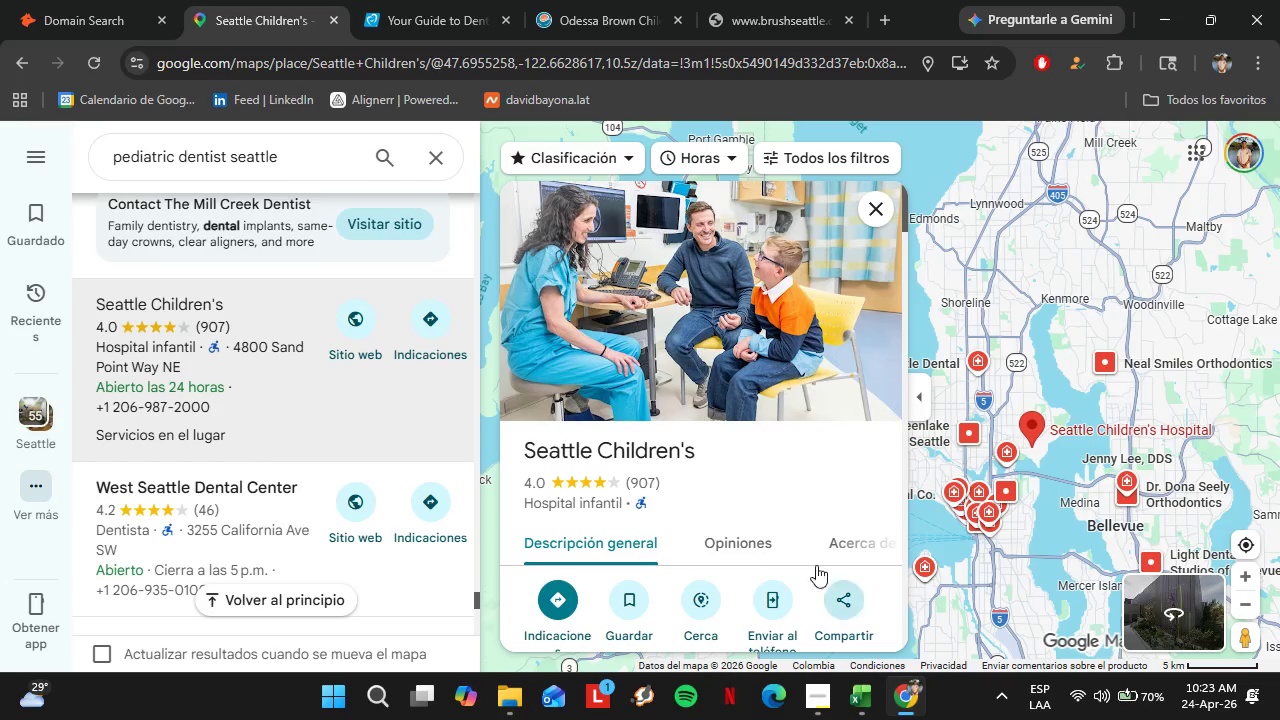 
scroll: coordinate [737, 338], scroll_direction: down, amount: 5.0
 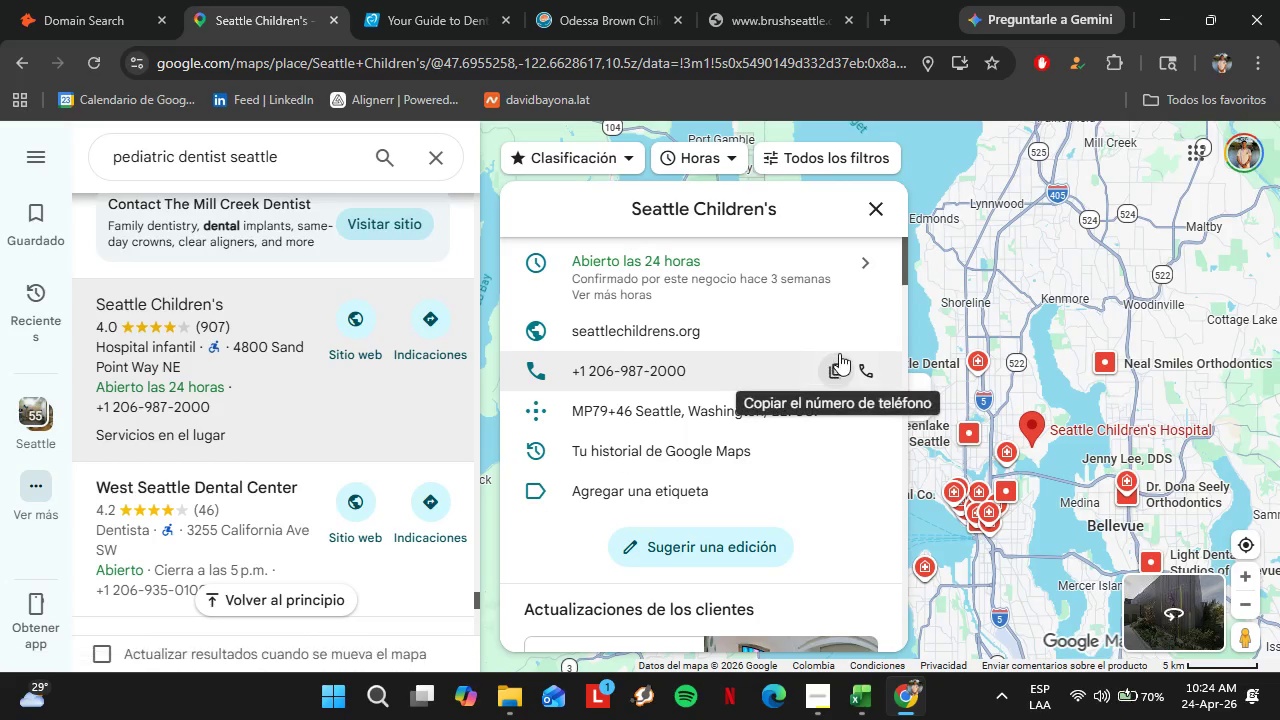 
left_click([861, 333])
 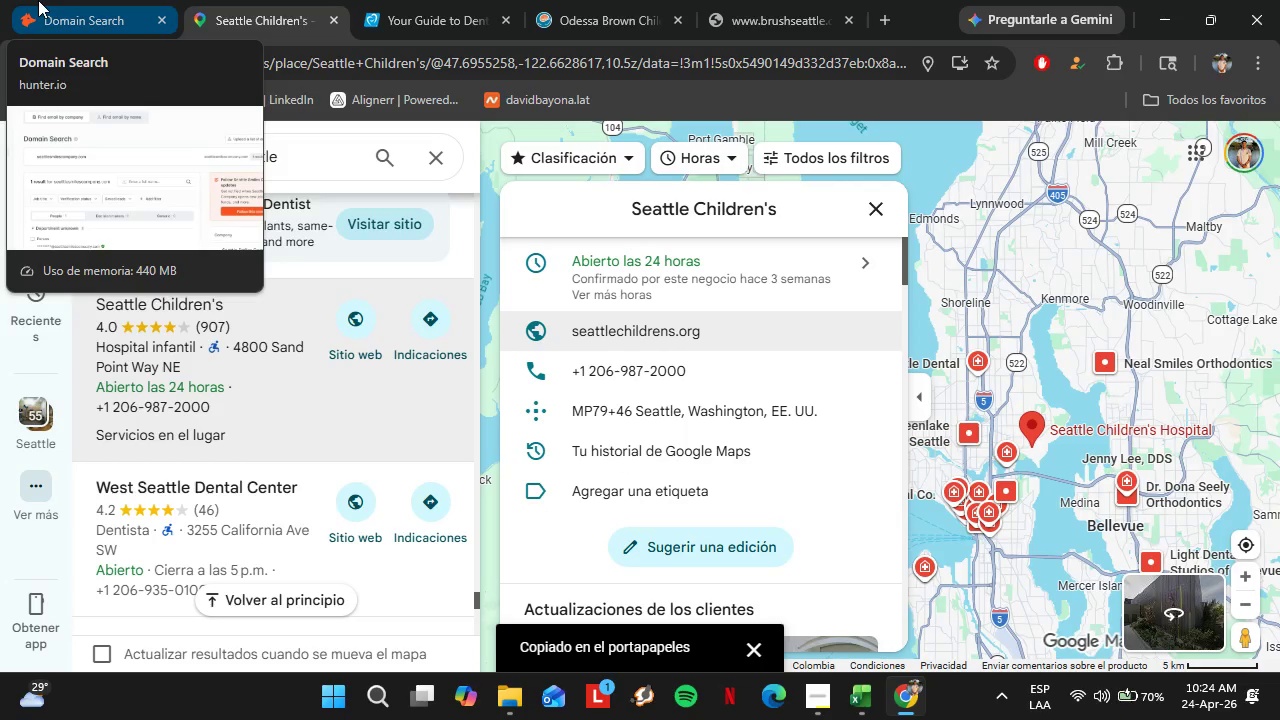 
left_click([38, 0])
 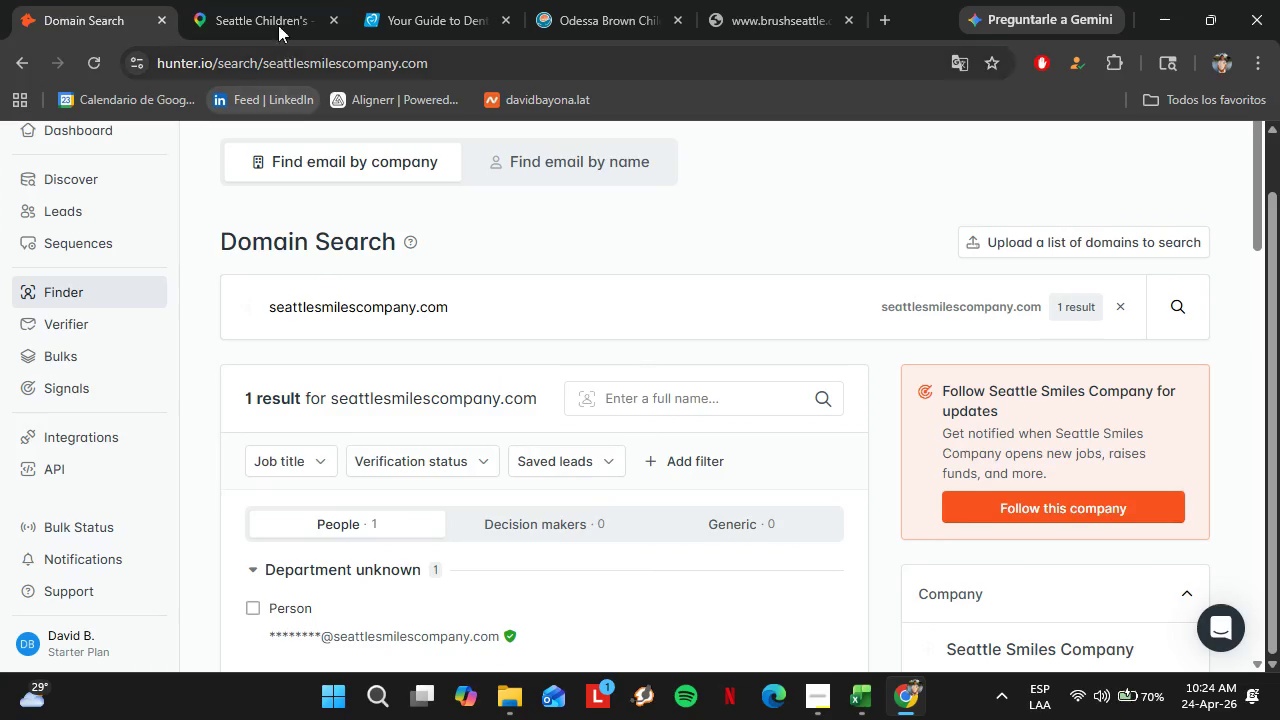 
left_click([276, 17])
 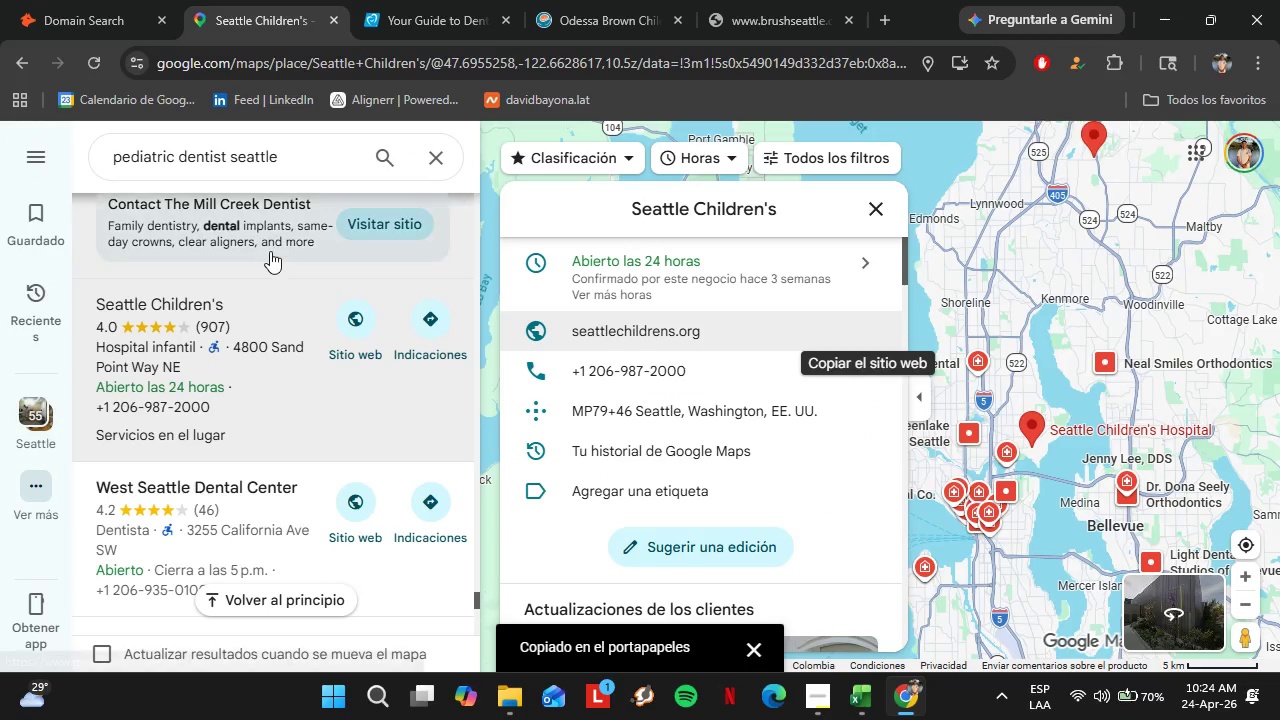 
scroll: coordinate [269, 251], scroll_direction: down, amount: 3.0
 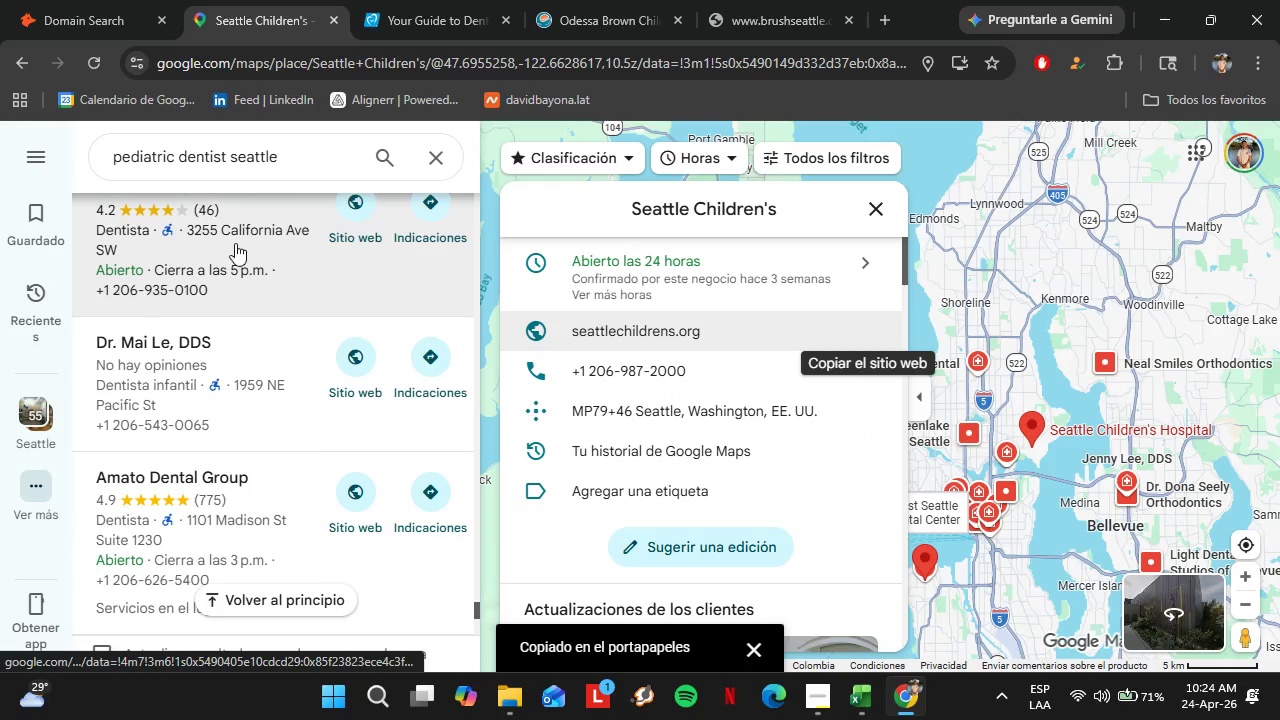 
left_click([235, 243])
 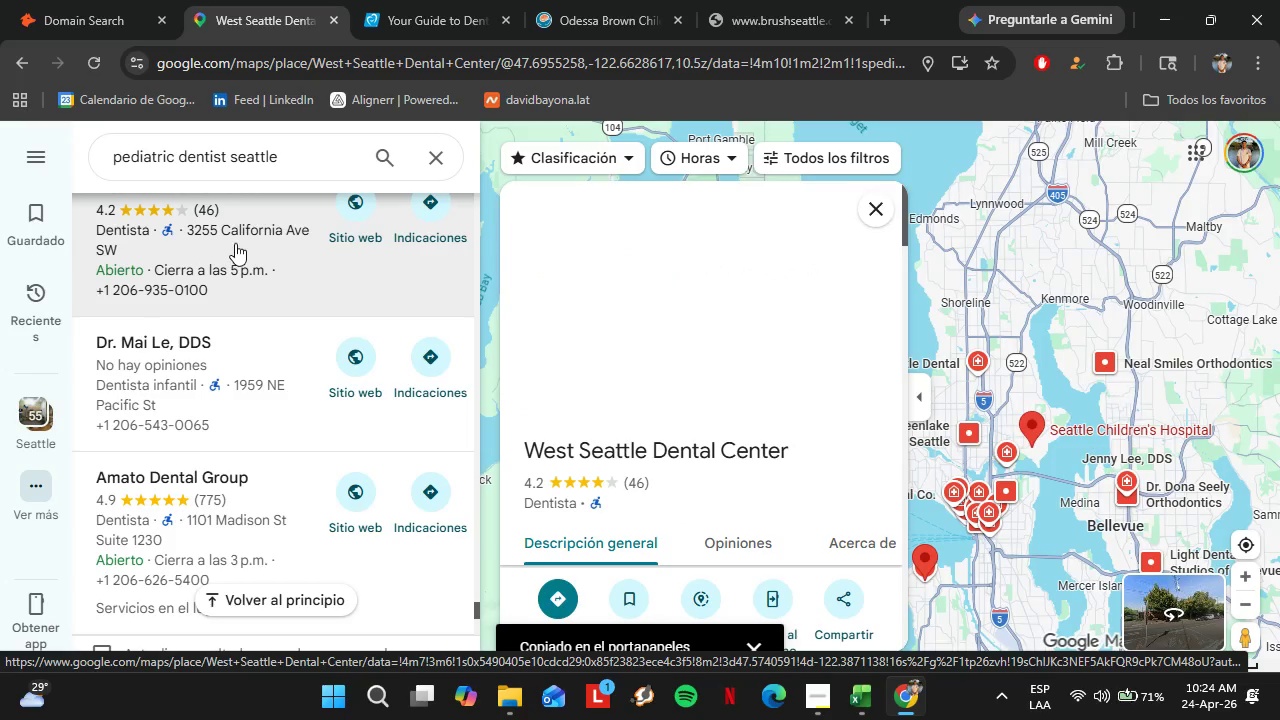 
scroll: coordinate [785, 330], scroll_direction: down, amount: 5.0
 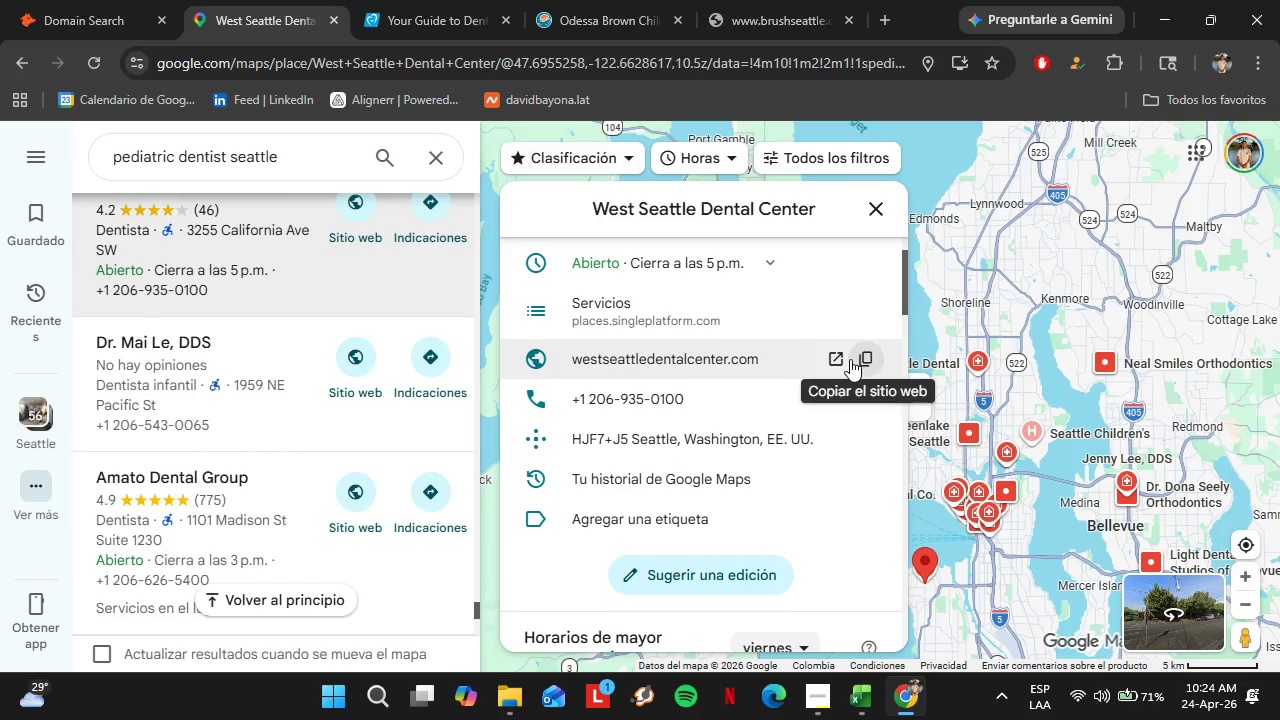 
left_click([862, 364])
 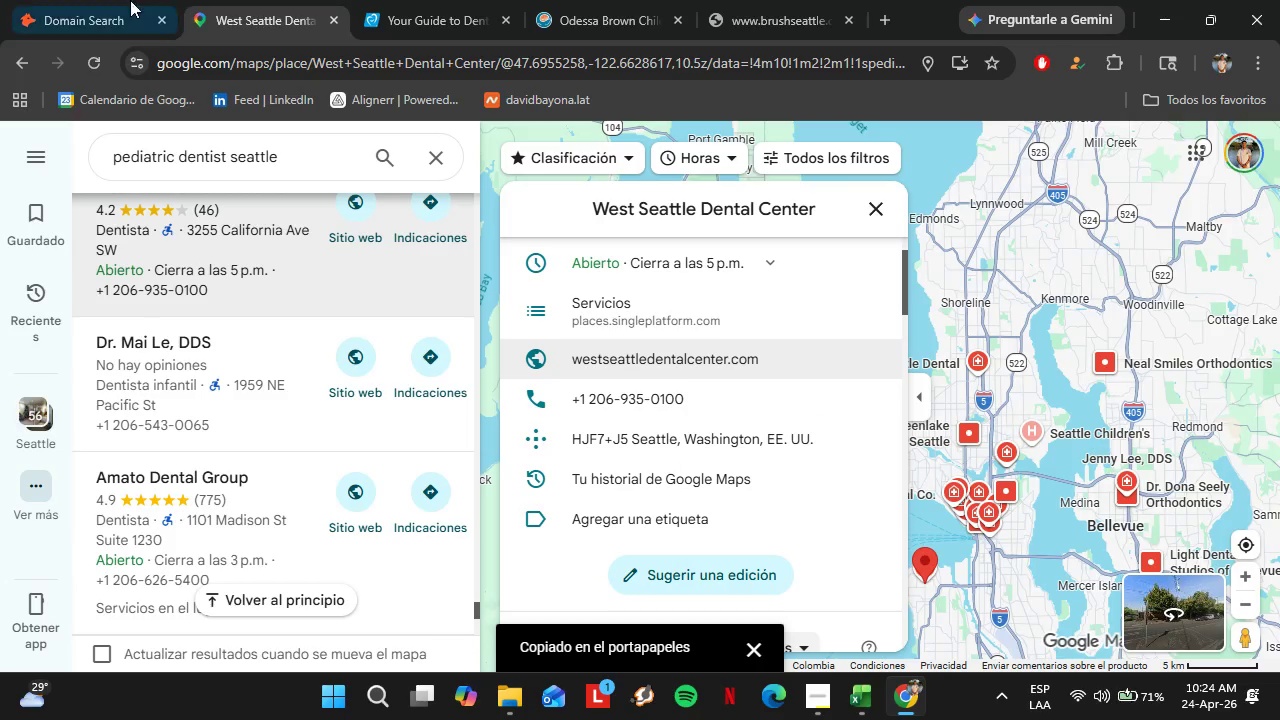 
left_click([108, 0])
 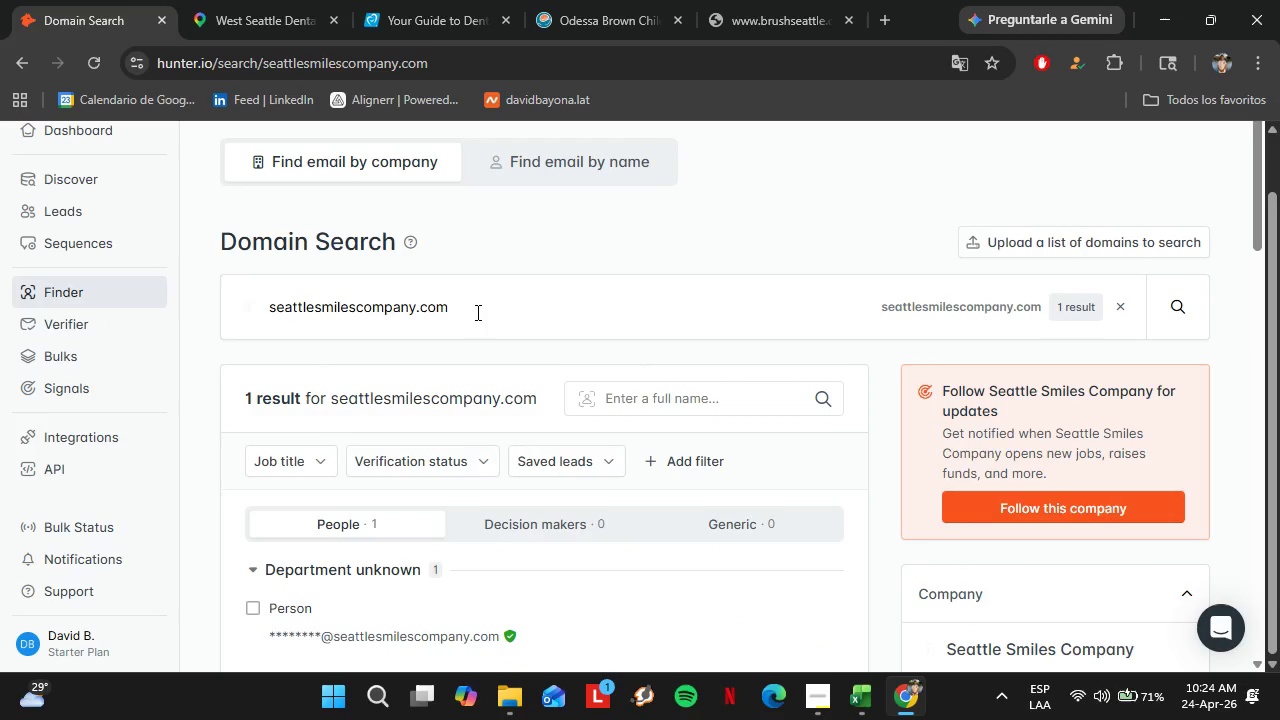 
left_click_drag(start_coordinate=[476, 315], to_coordinate=[250, 288])
 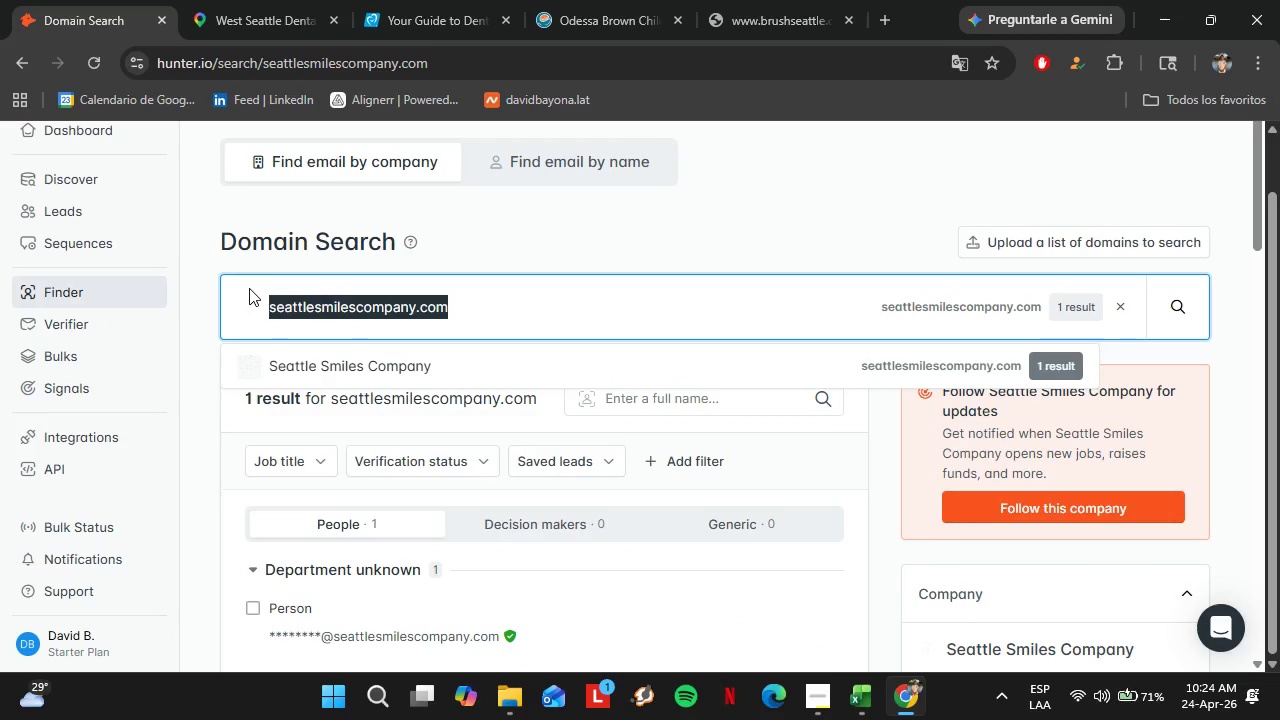 
key(Control+V)
 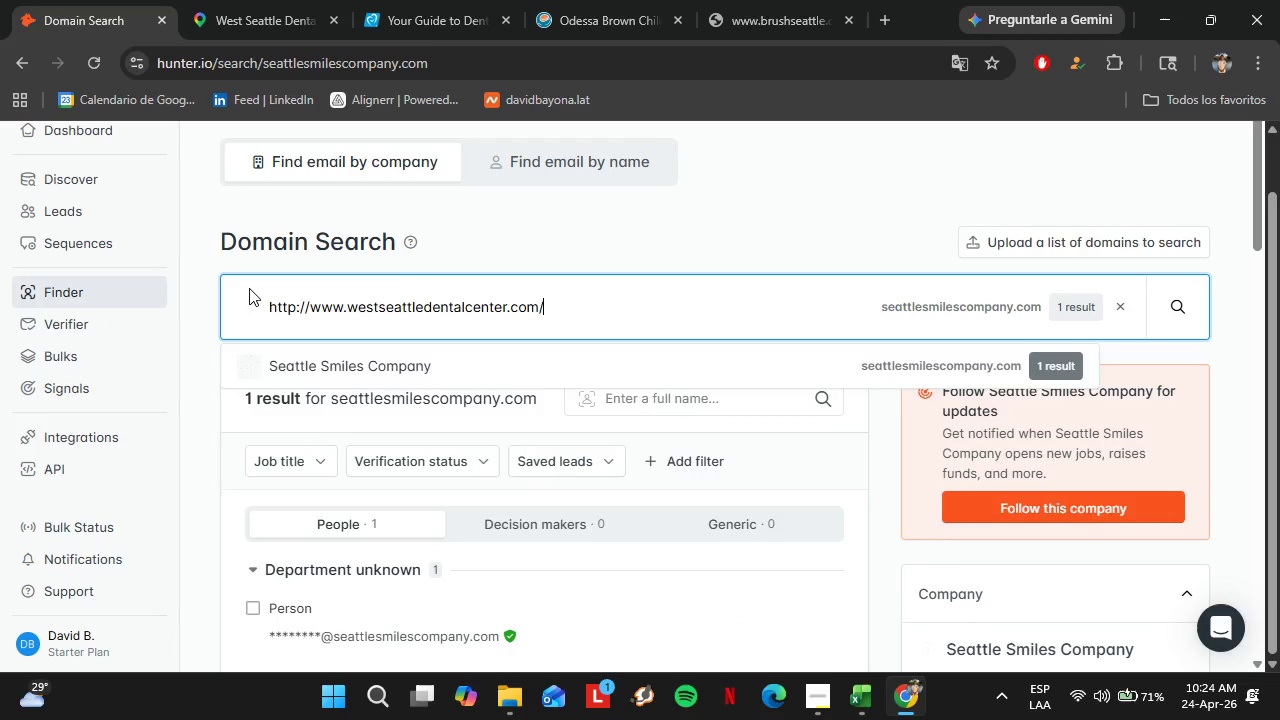 
key(Enter)
 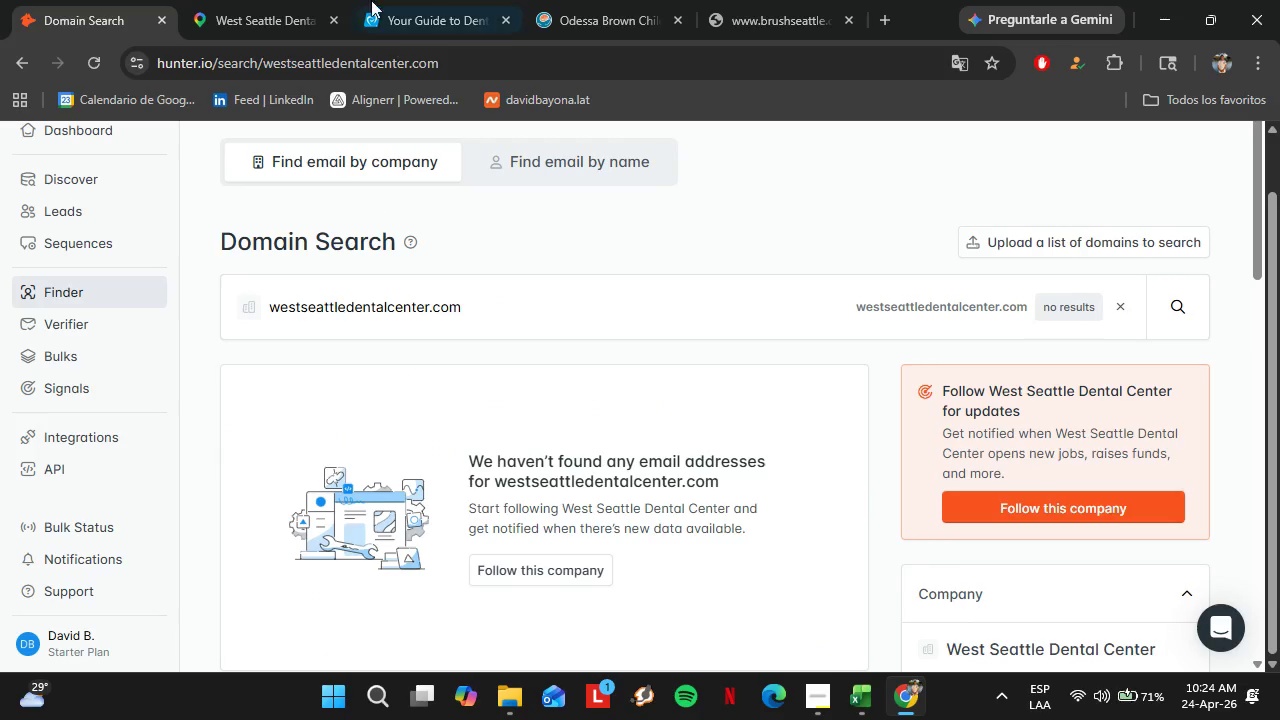 
left_click([308, 0])
 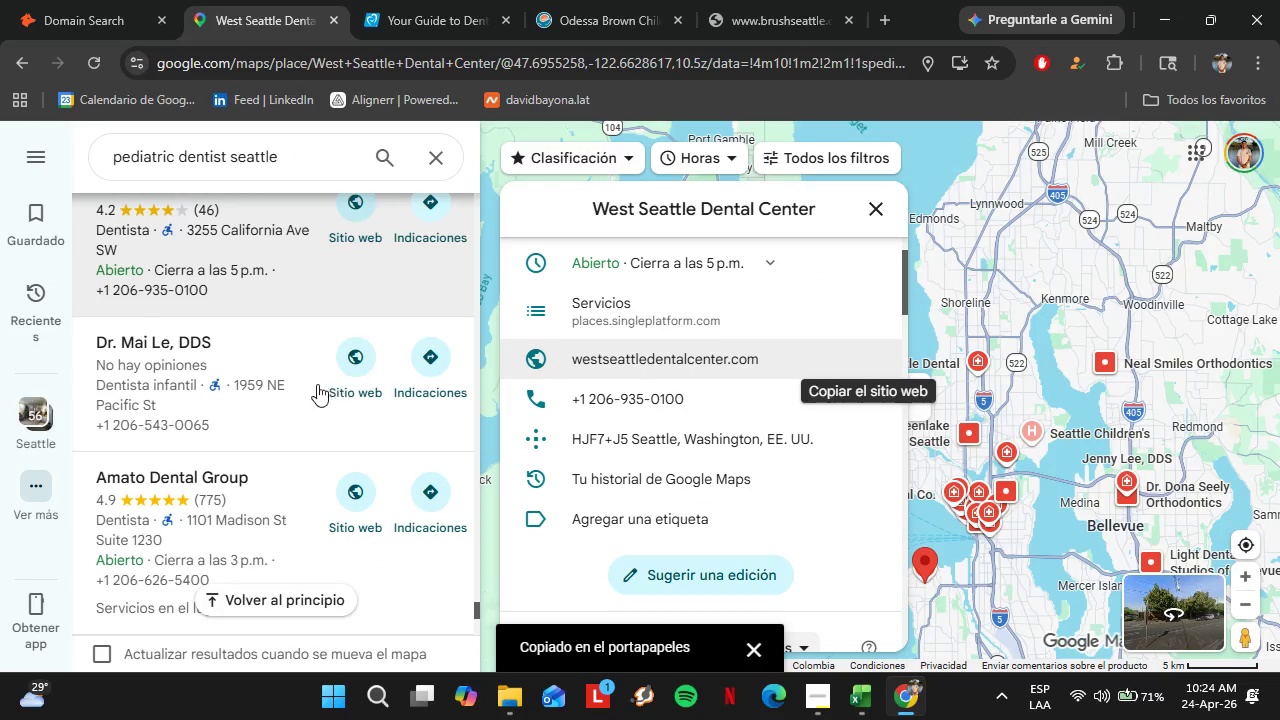 
scroll: coordinate [311, 379], scroll_direction: down, amount: 1.0
 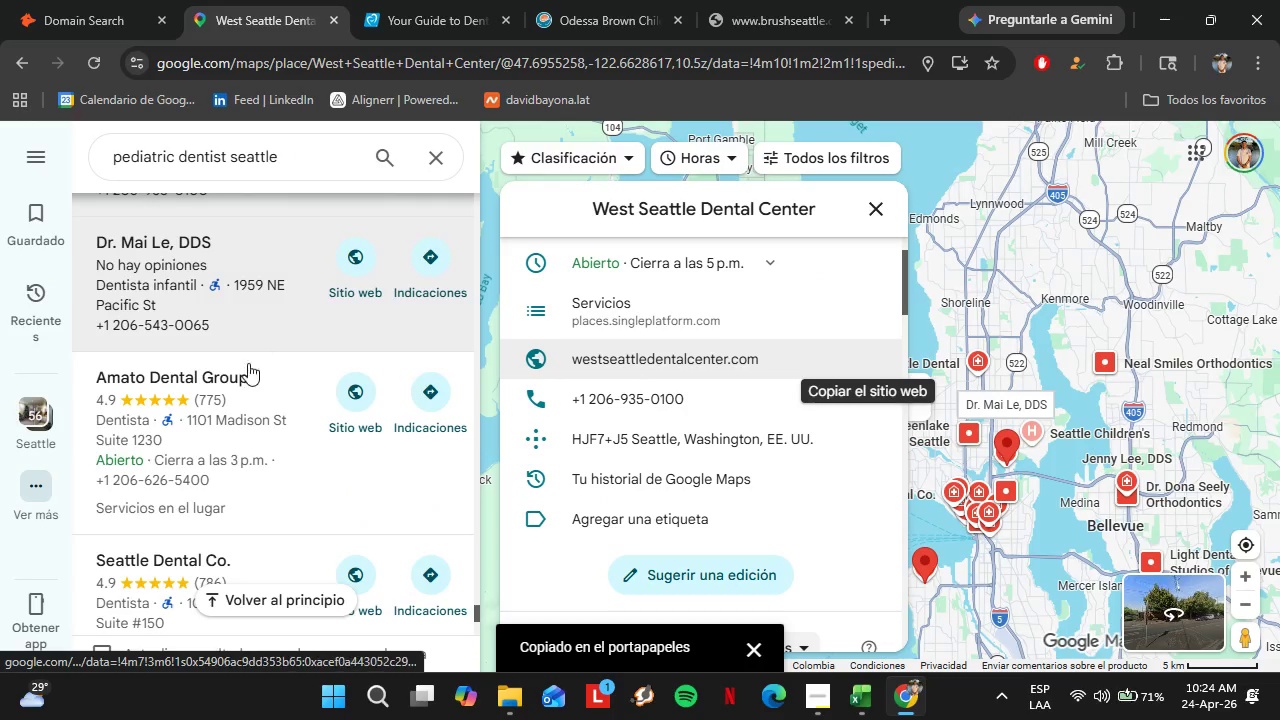 
left_click([241, 385])
 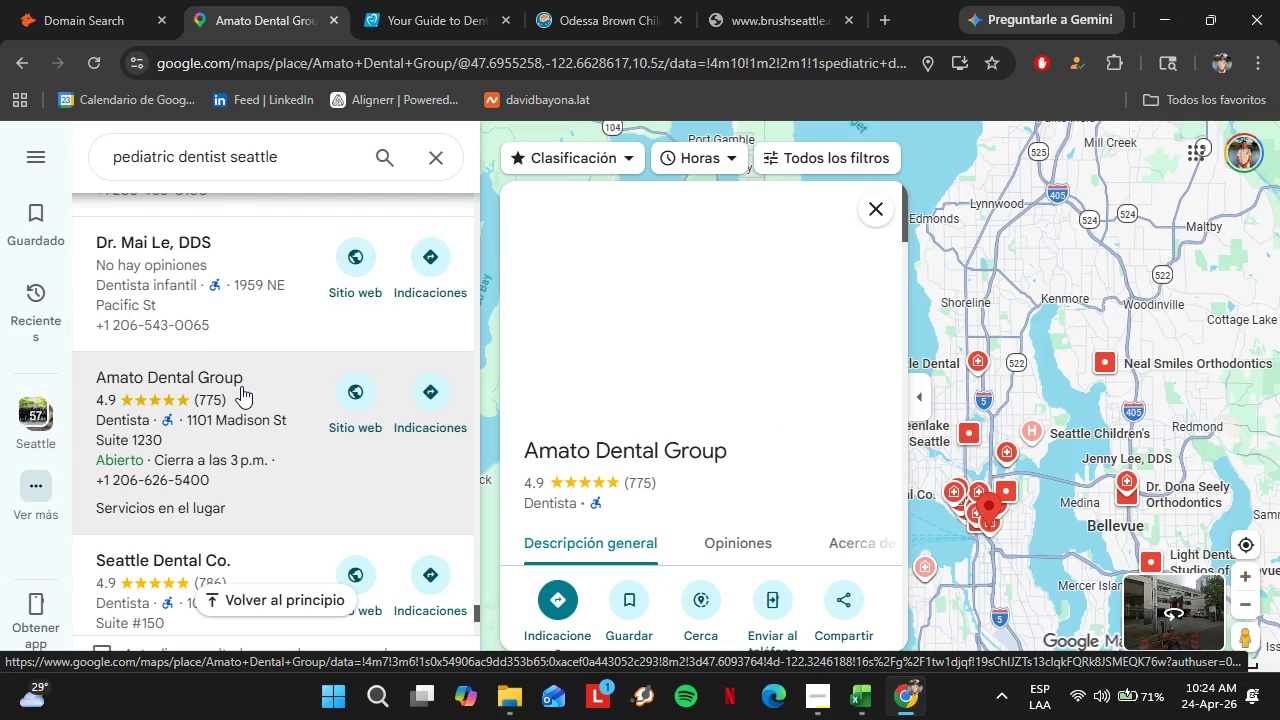 
scroll: coordinate [824, 551], scroll_direction: down, amount: 5.0
 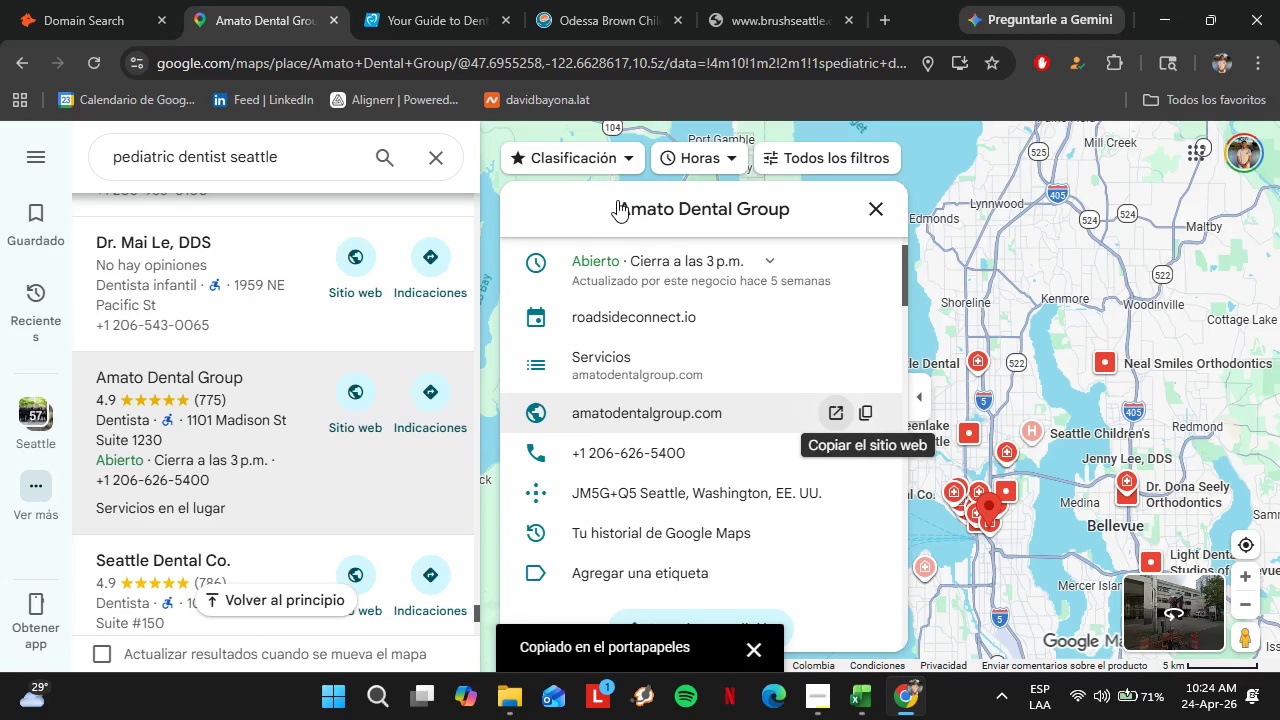 
left_click([23, 0])
 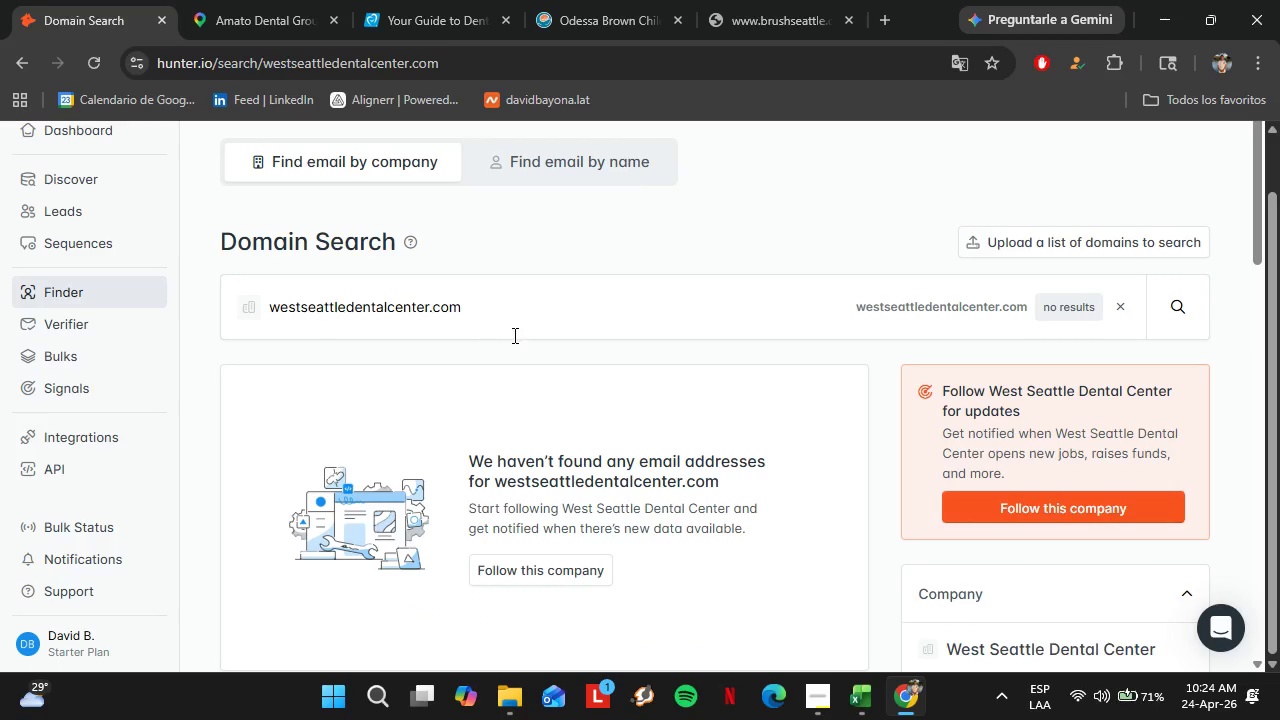 
left_click_drag(start_coordinate=[513, 332], to_coordinate=[256, 340])
 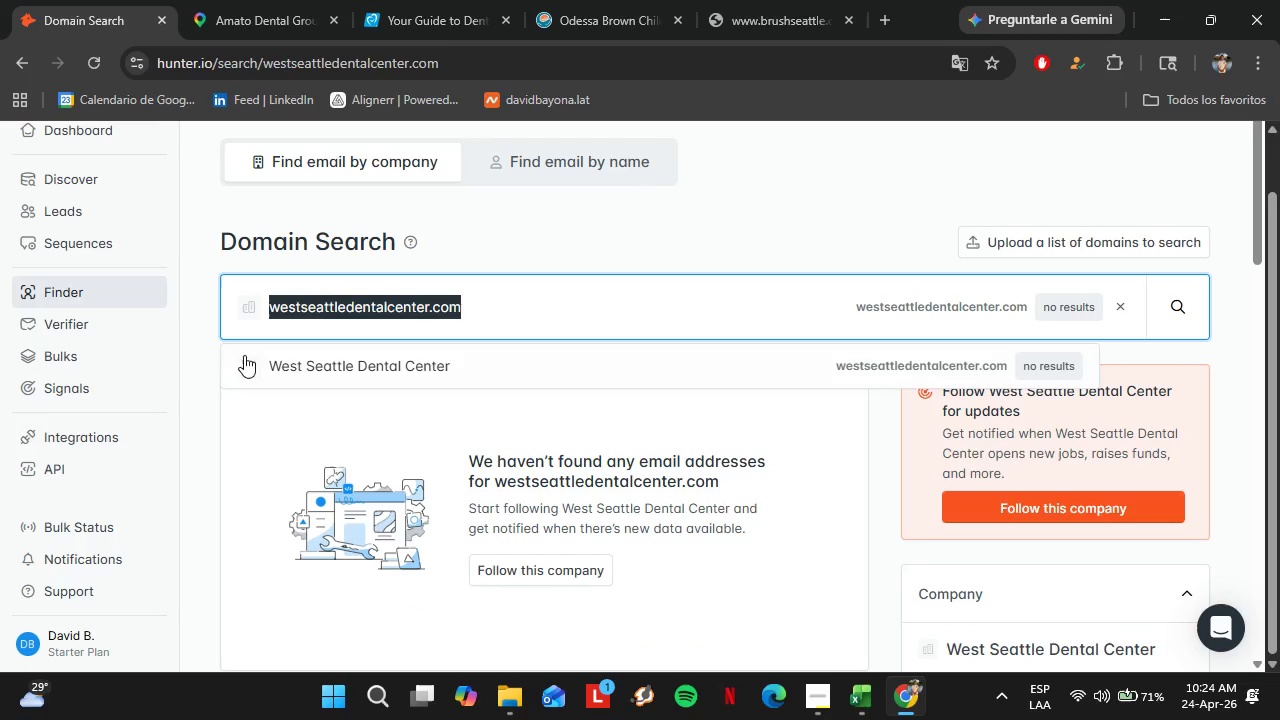 
key(Control+V)
 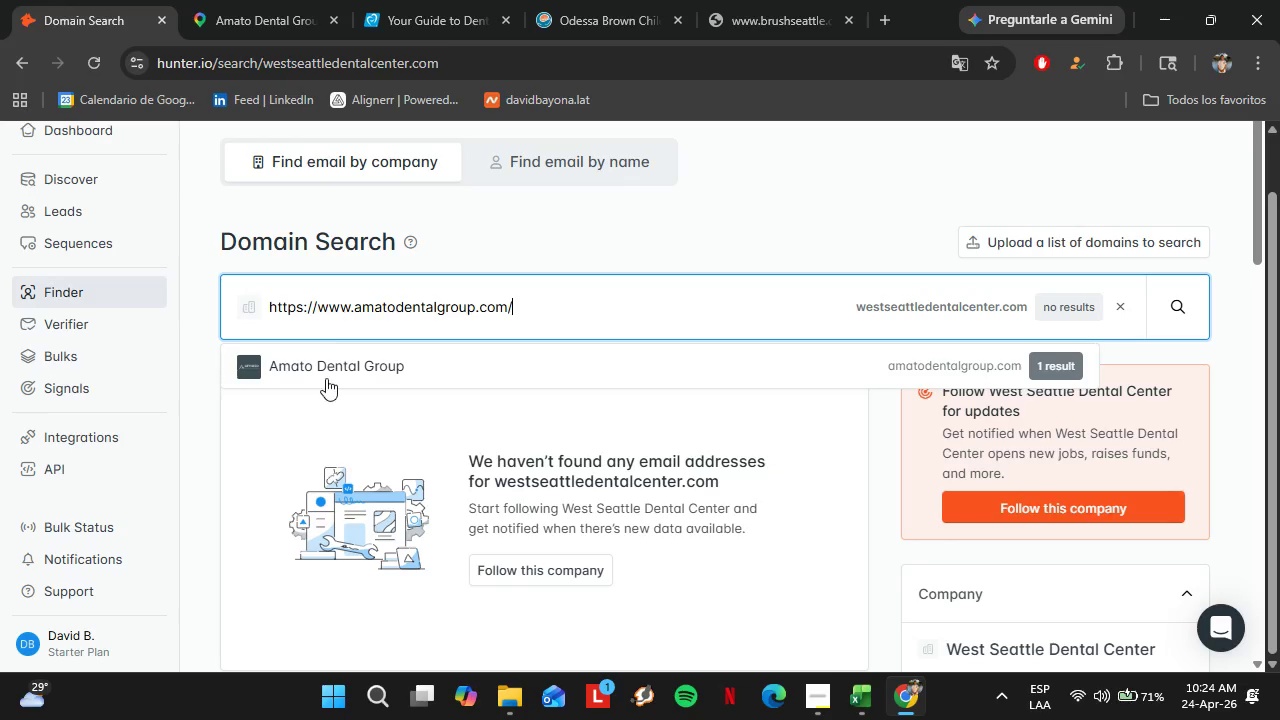 
left_click([326, 382])
 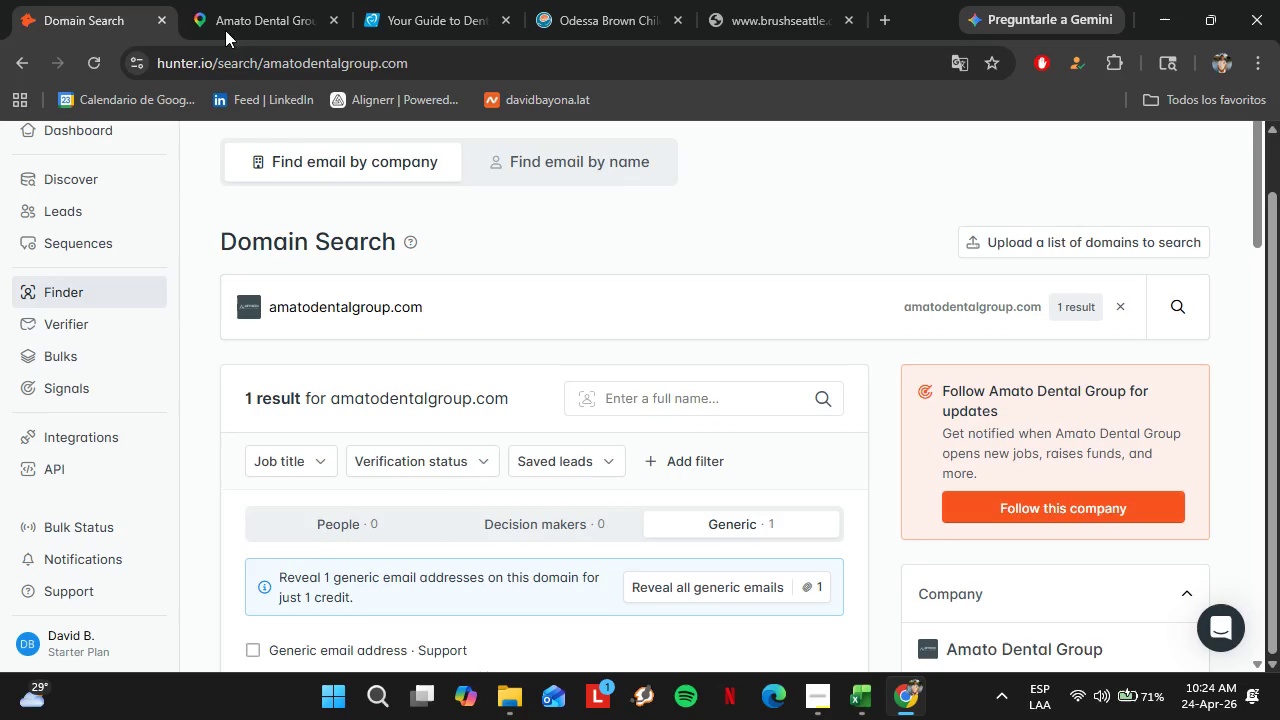 
left_click([206, 0])
 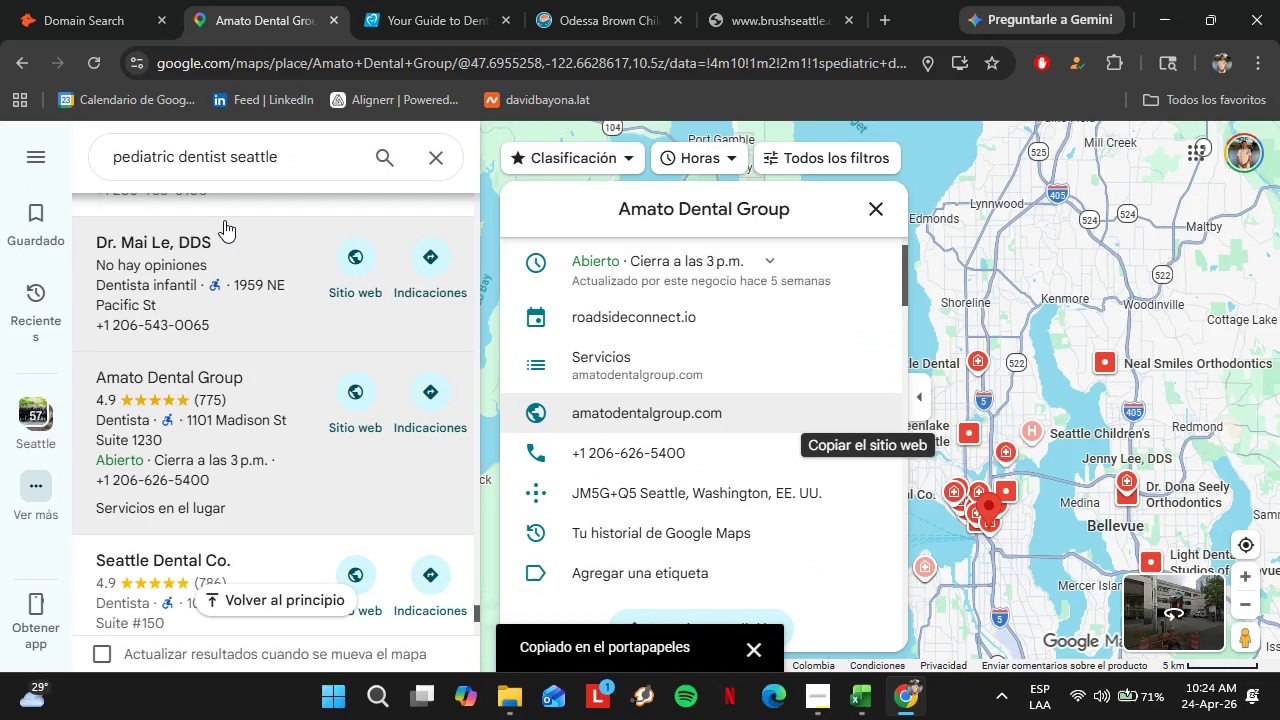 
scroll: coordinate [225, 221], scroll_direction: down, amount: 3.0
 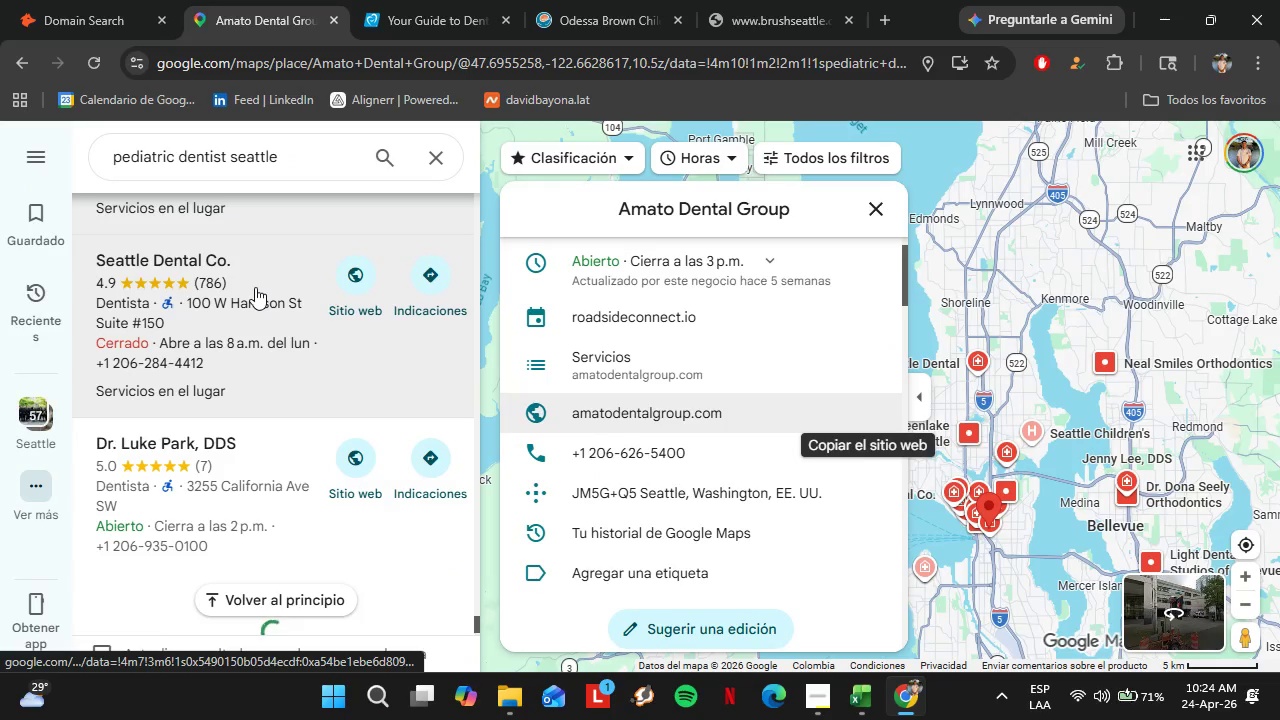 
left_click([255, 287])
 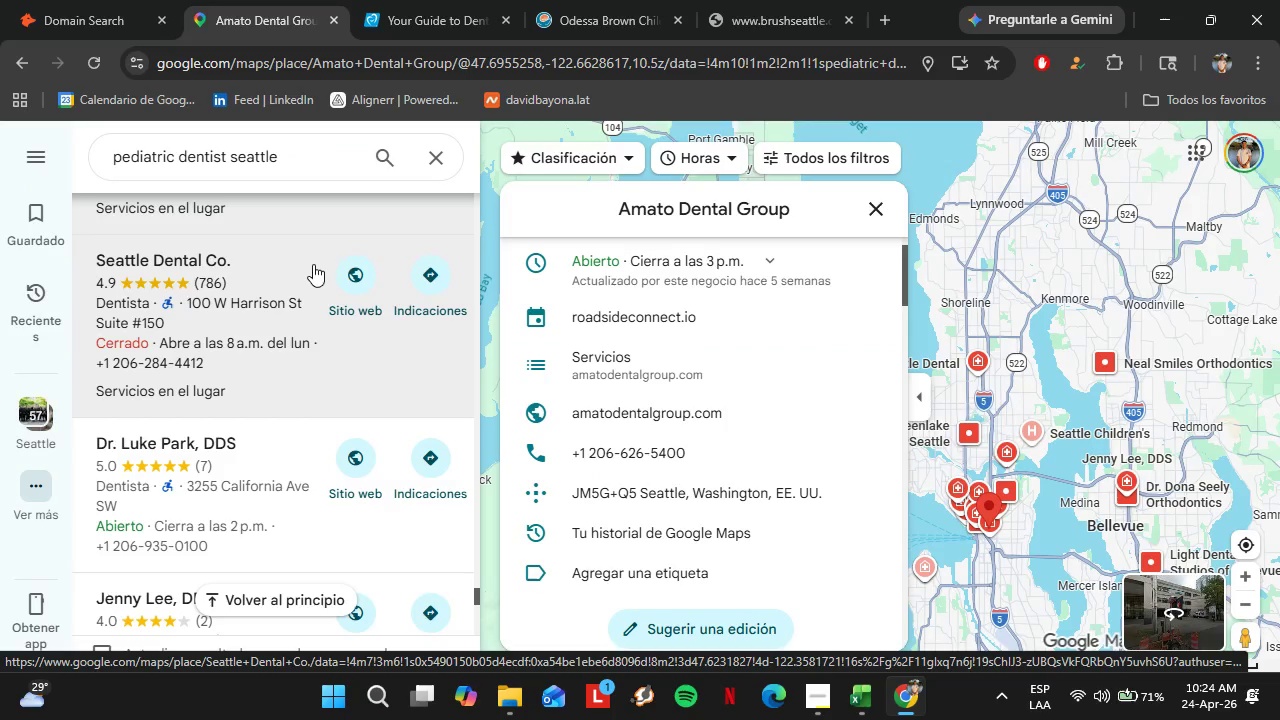 
left_click([259, 268])
 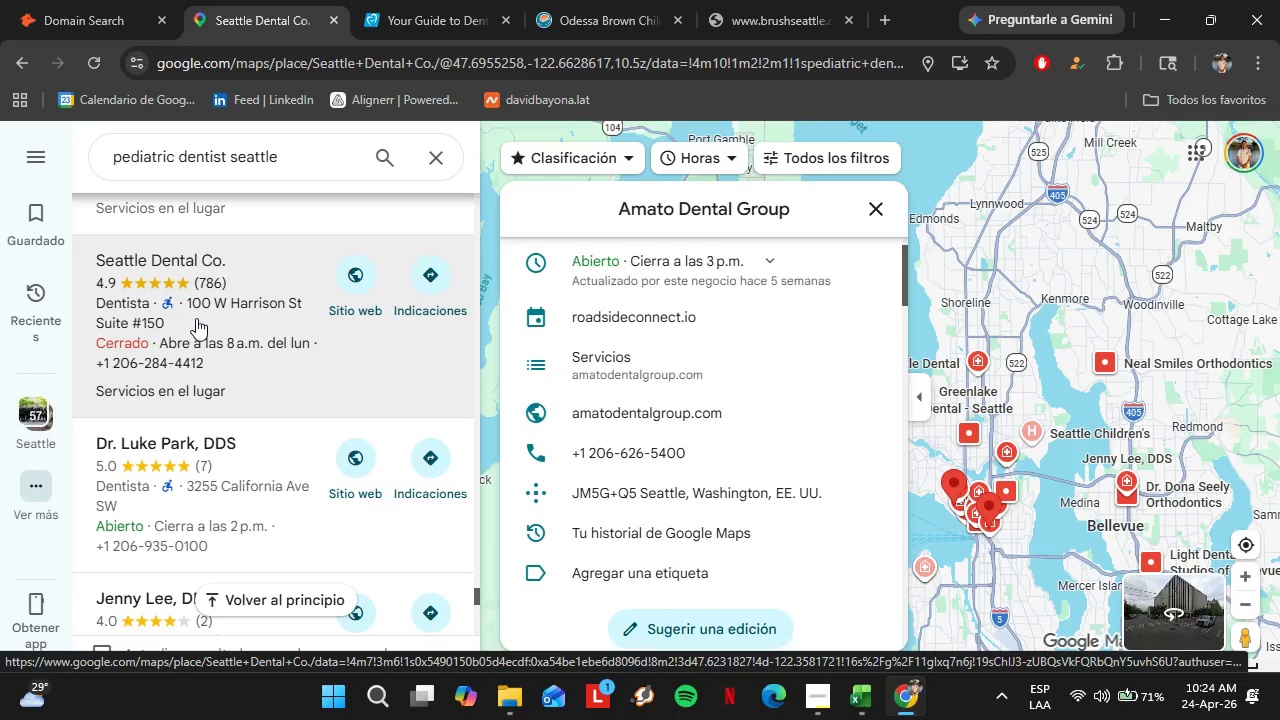 
scroll: coordinate [831, 312], scroll_direction: down, amount: 4.0
 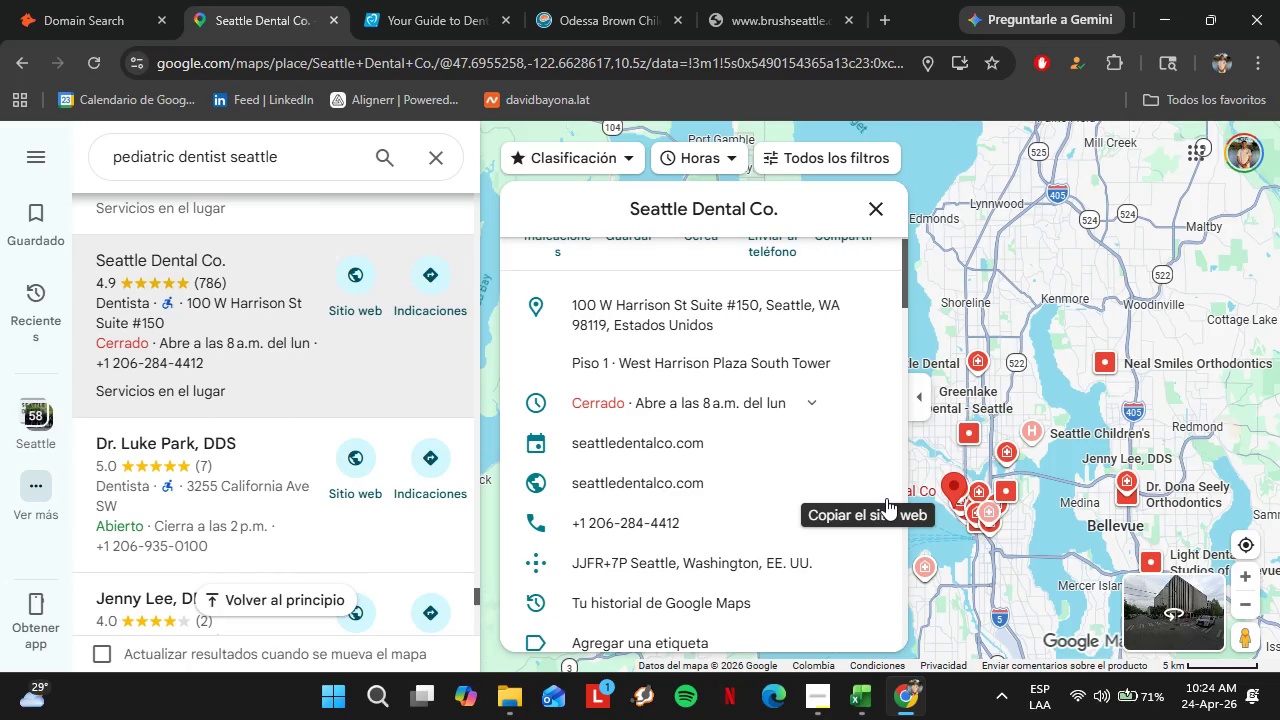 
left_click([873, 491])
 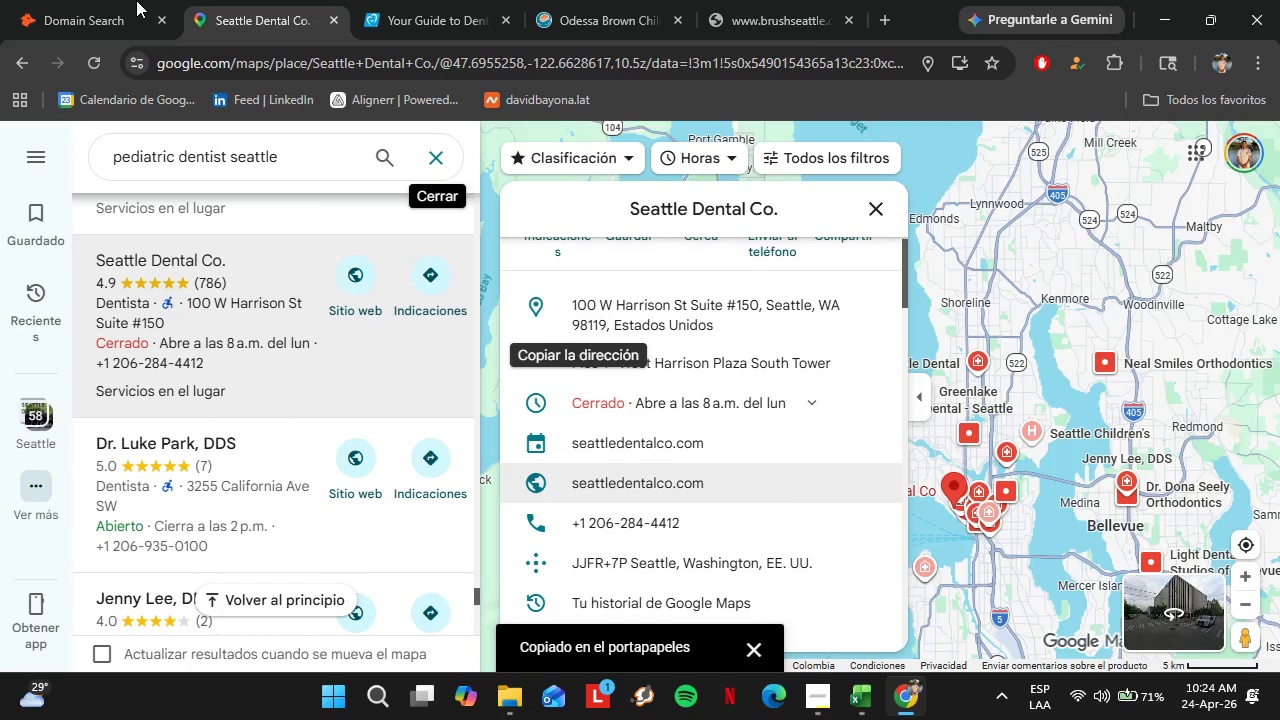 
left_click([114, 0])
 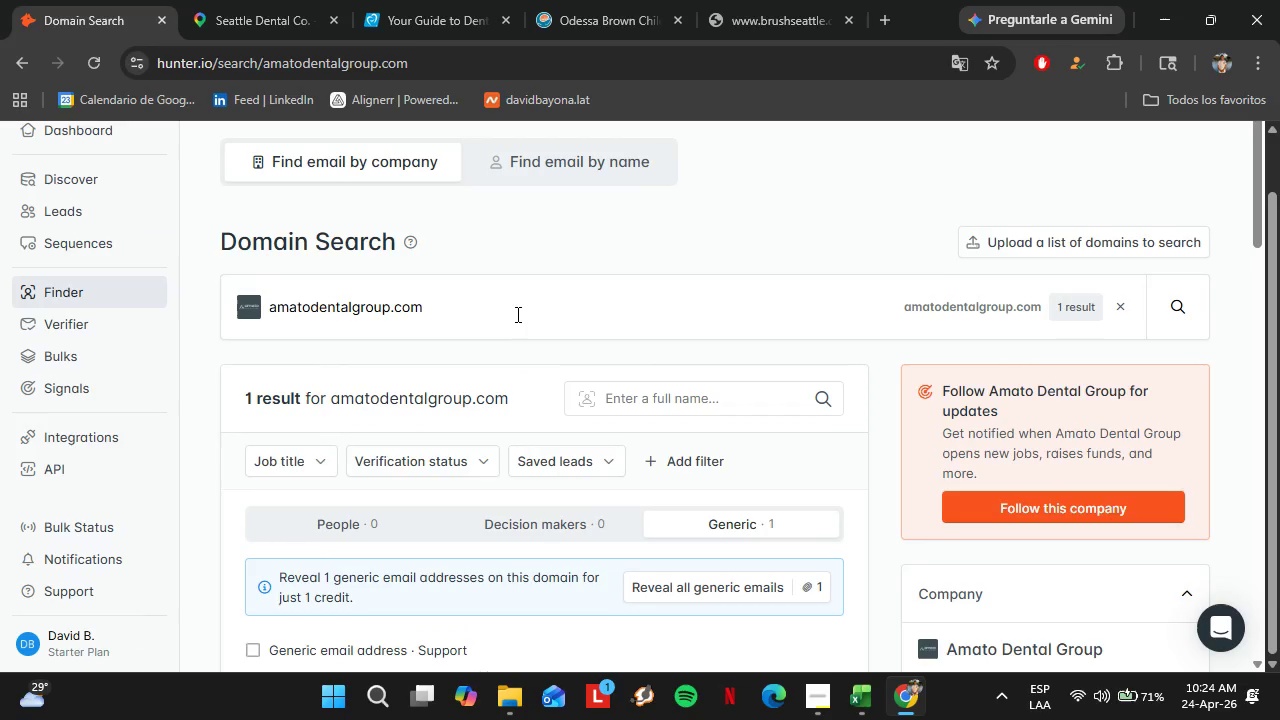 
left_click_drag(start_coordinate=[516, 313], to_coordinate=[270, 301])
 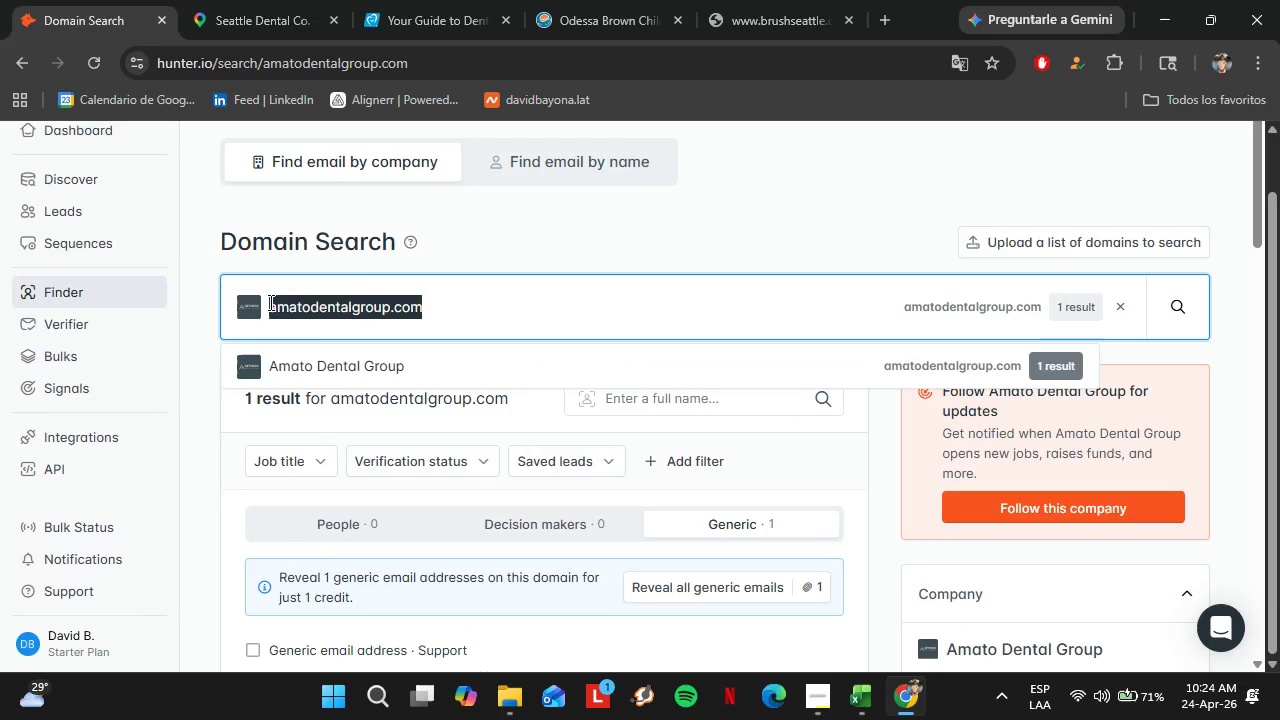 
key(Control+V)
 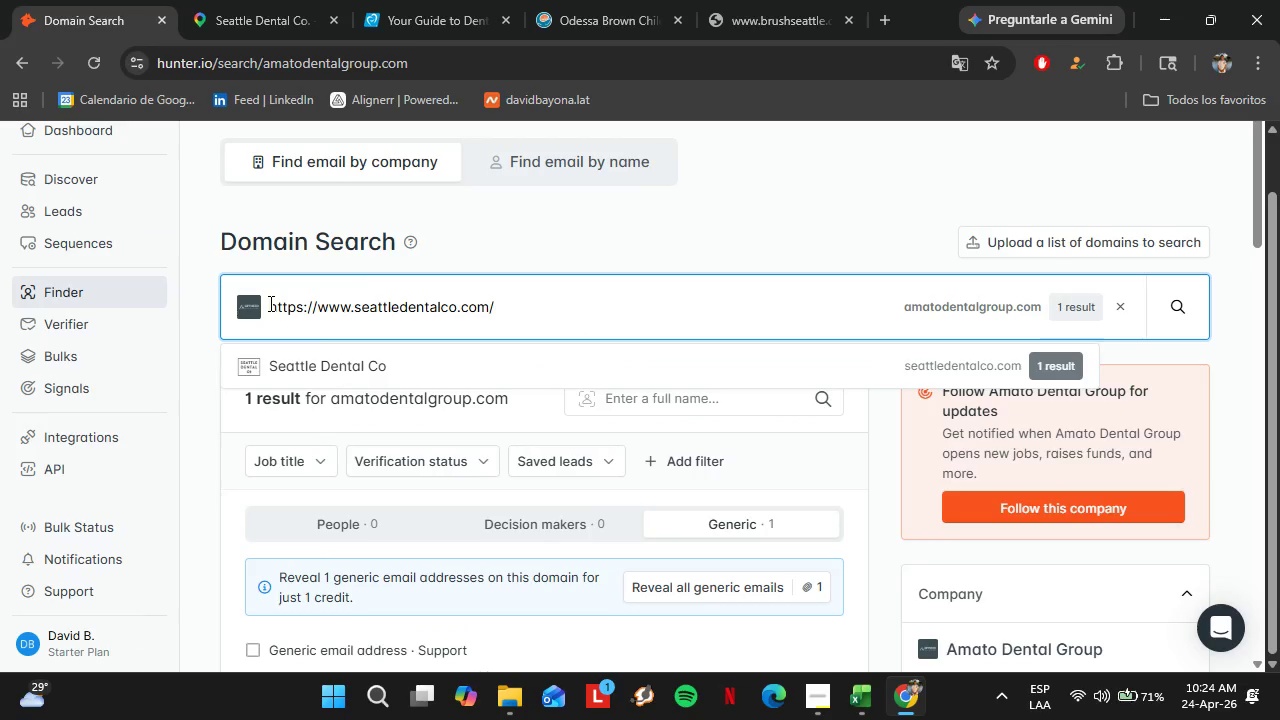 
key(Enter)
 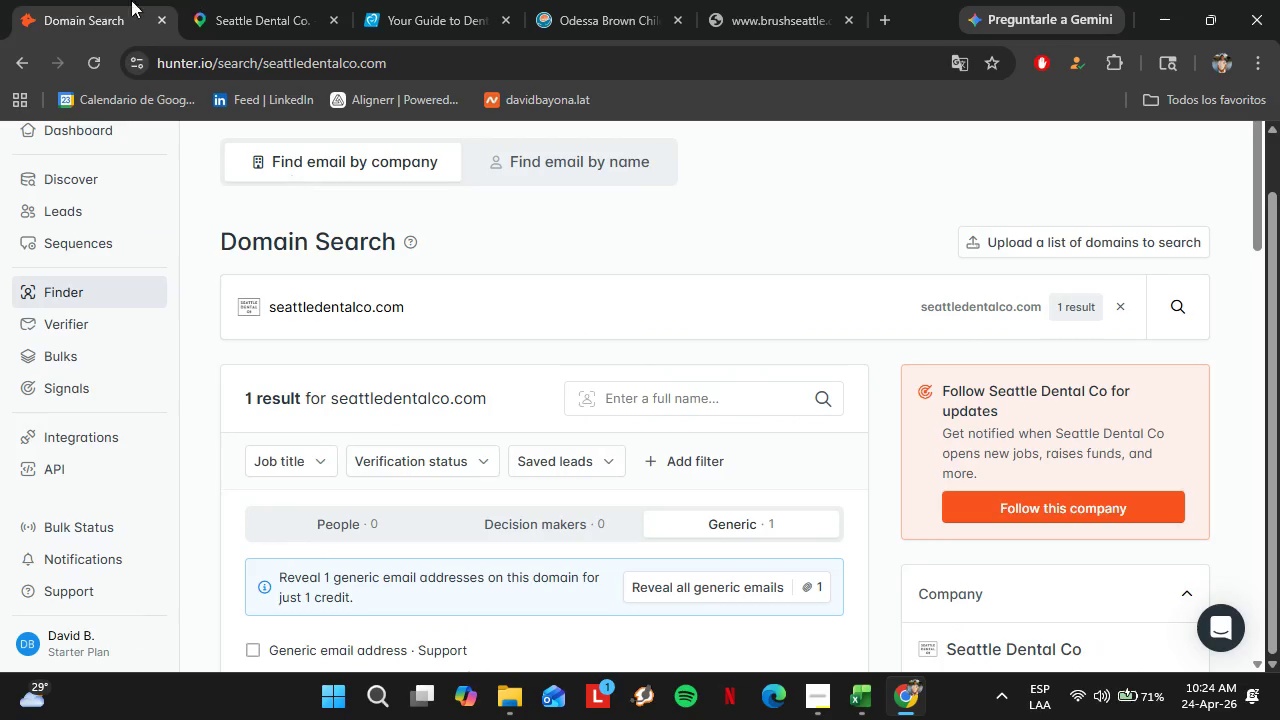 
left_click([211, 0])
 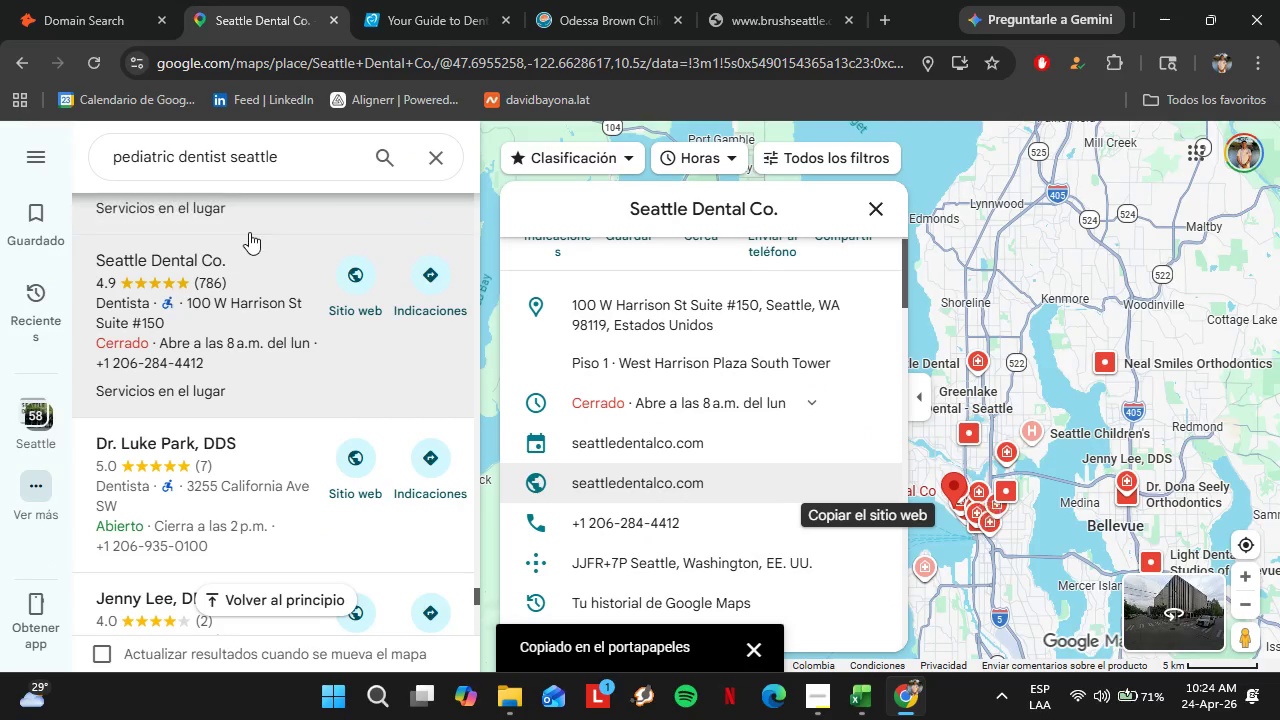 
scroll: coordinate [277, 363], scroll_direction: down, amount: 7.0
 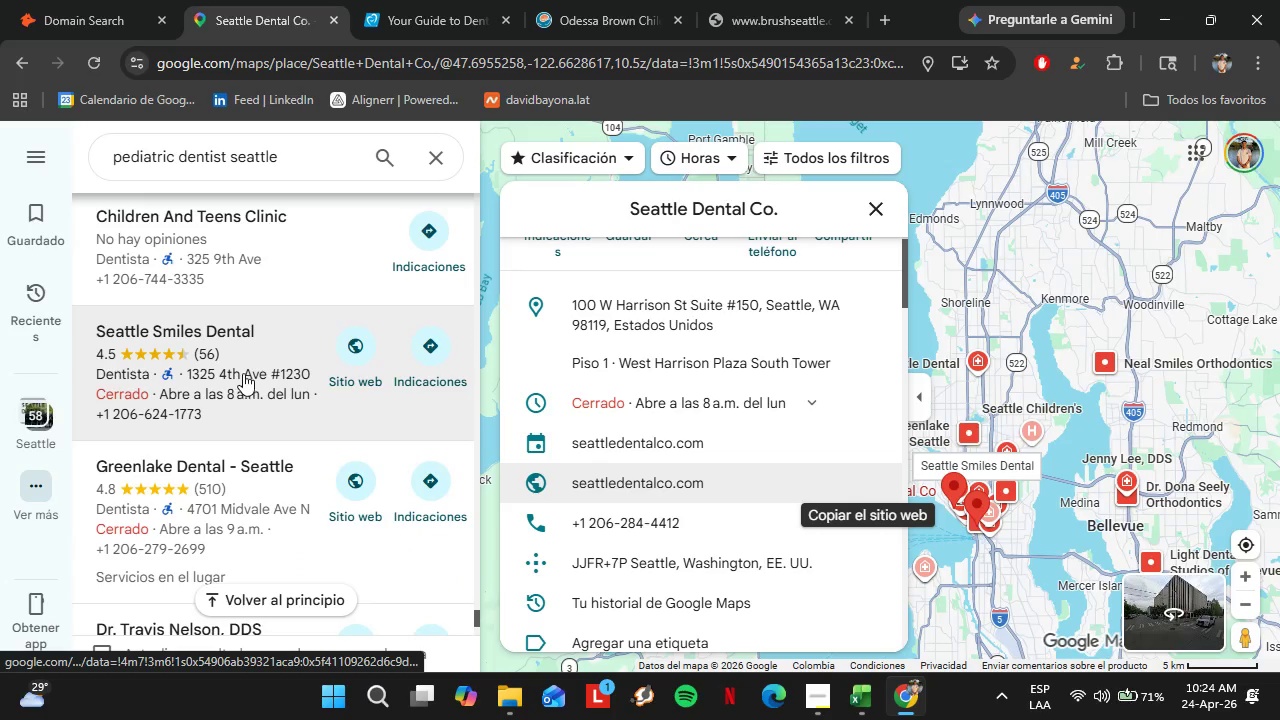 
left_click([243, 373])
 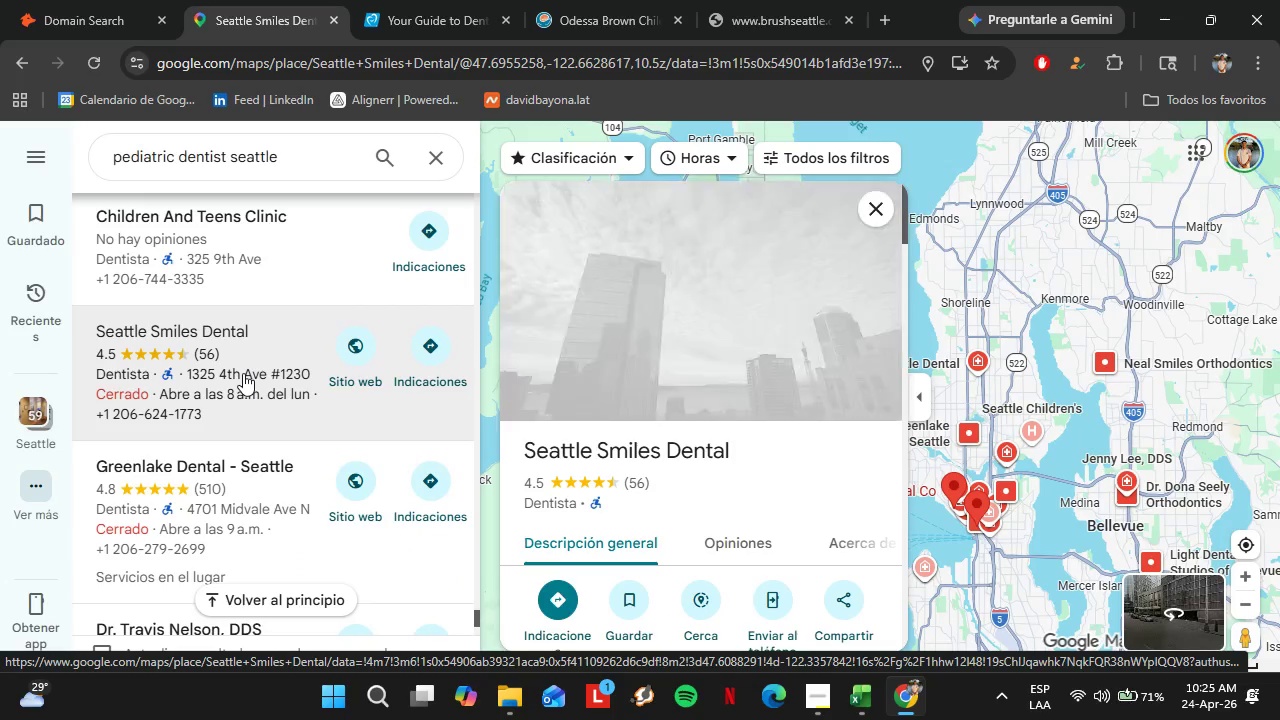 
wait(8.61)
 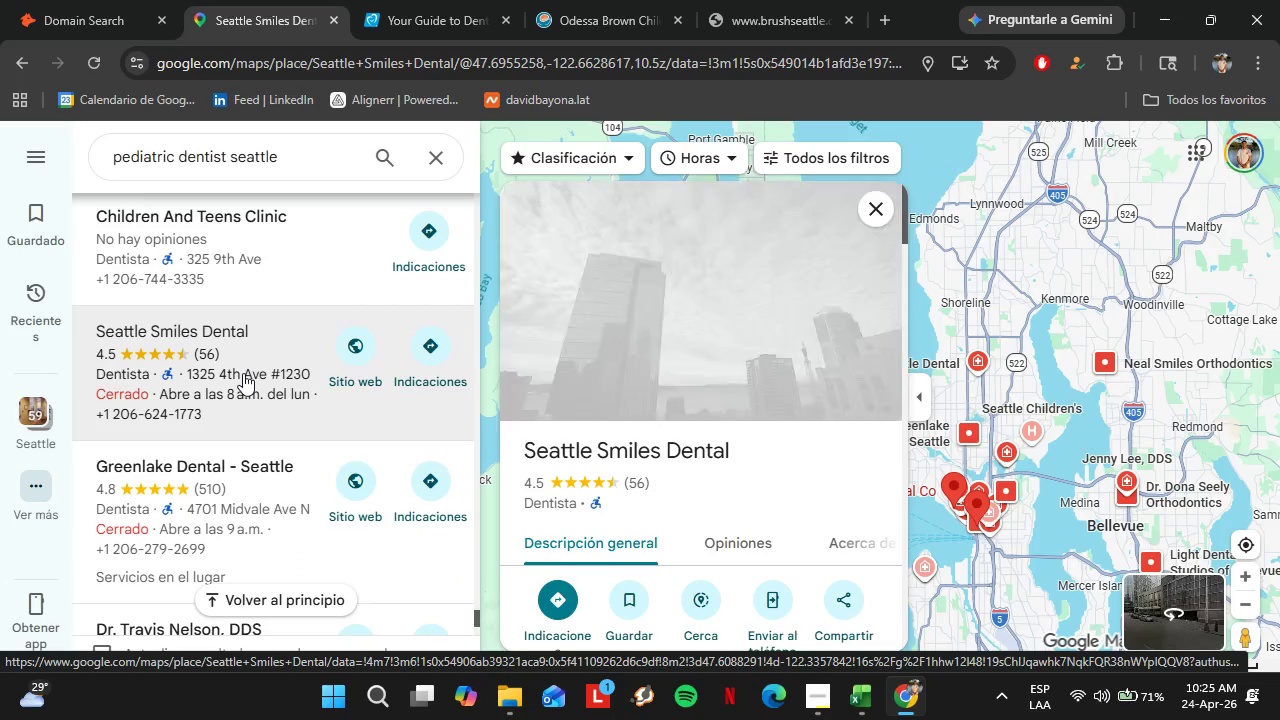 
scroll: coordinate [306, 368], scroll_direction: down, amount: 2.0
 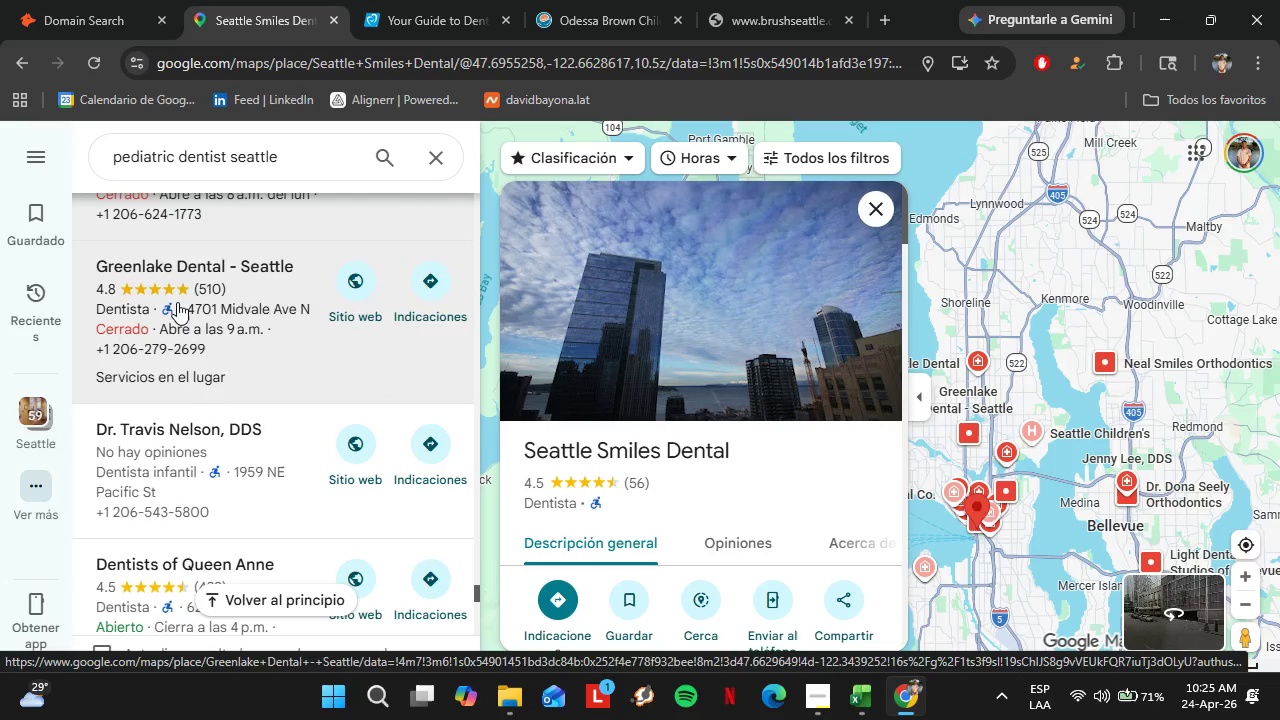 
left_click([224, 280])
 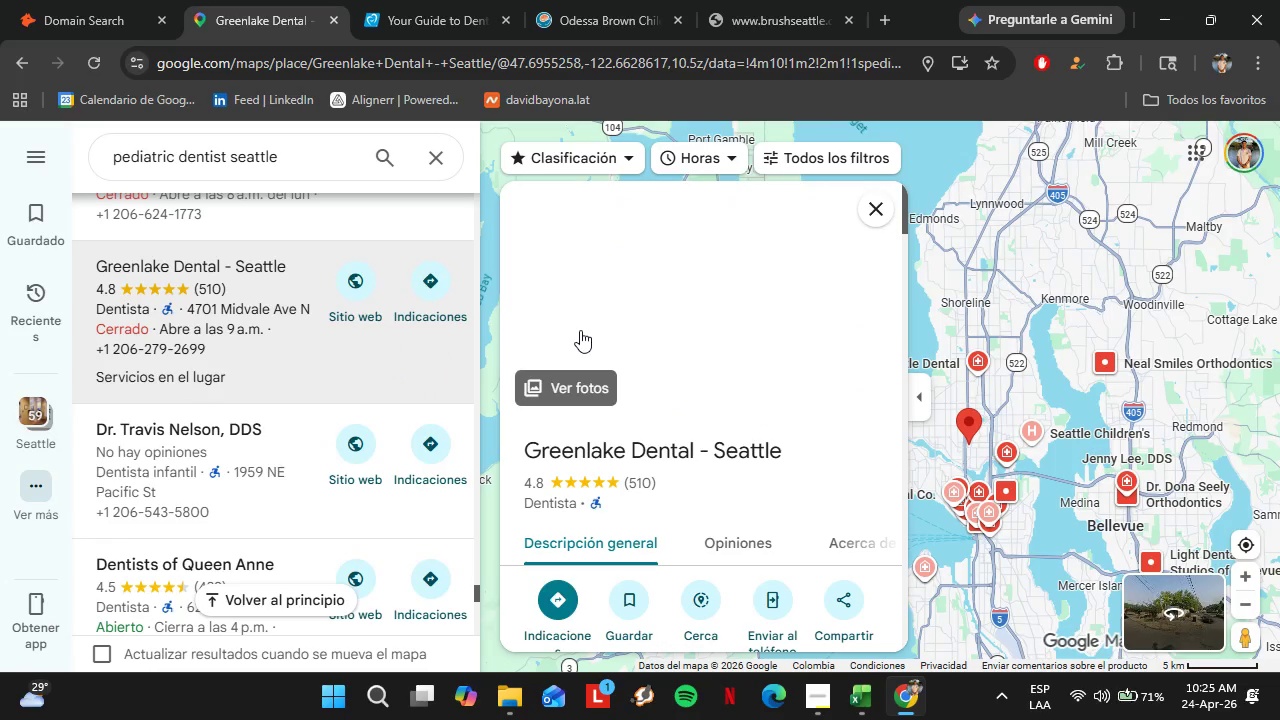 
scroll: coordinate [831, 405], scroll_direction: down, amount: 6.0
 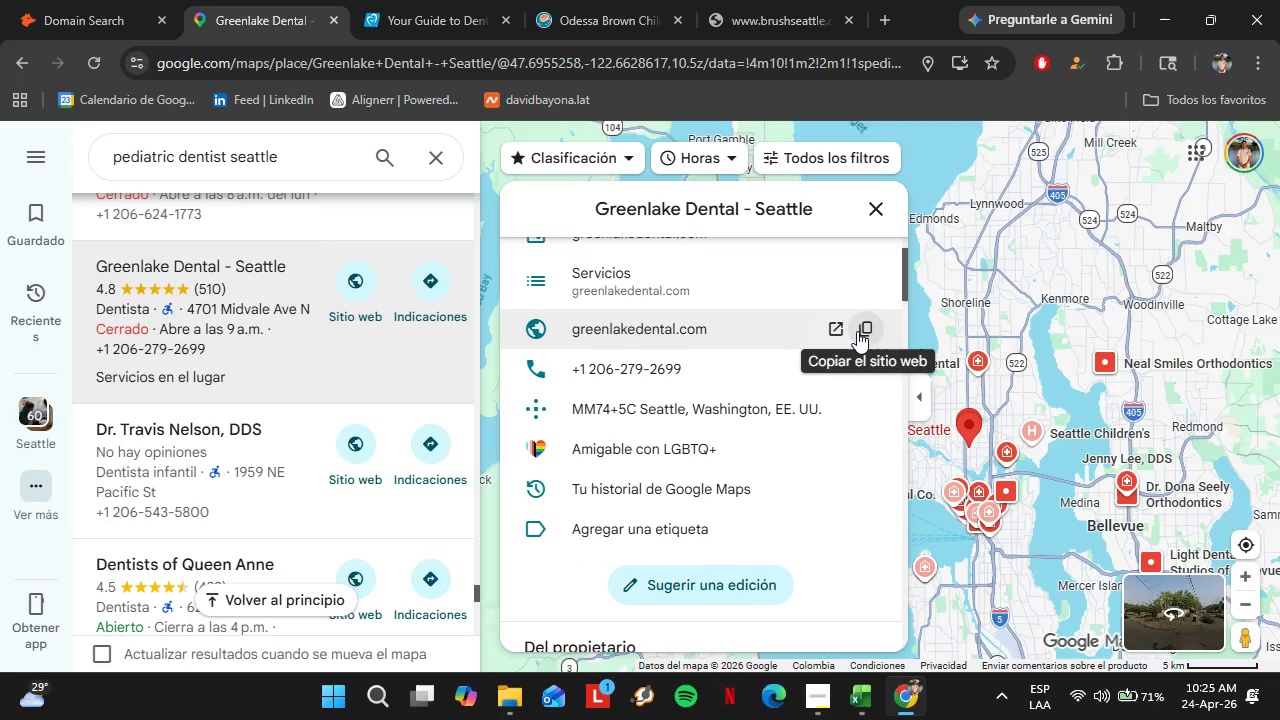 
left_click([858, 330])
 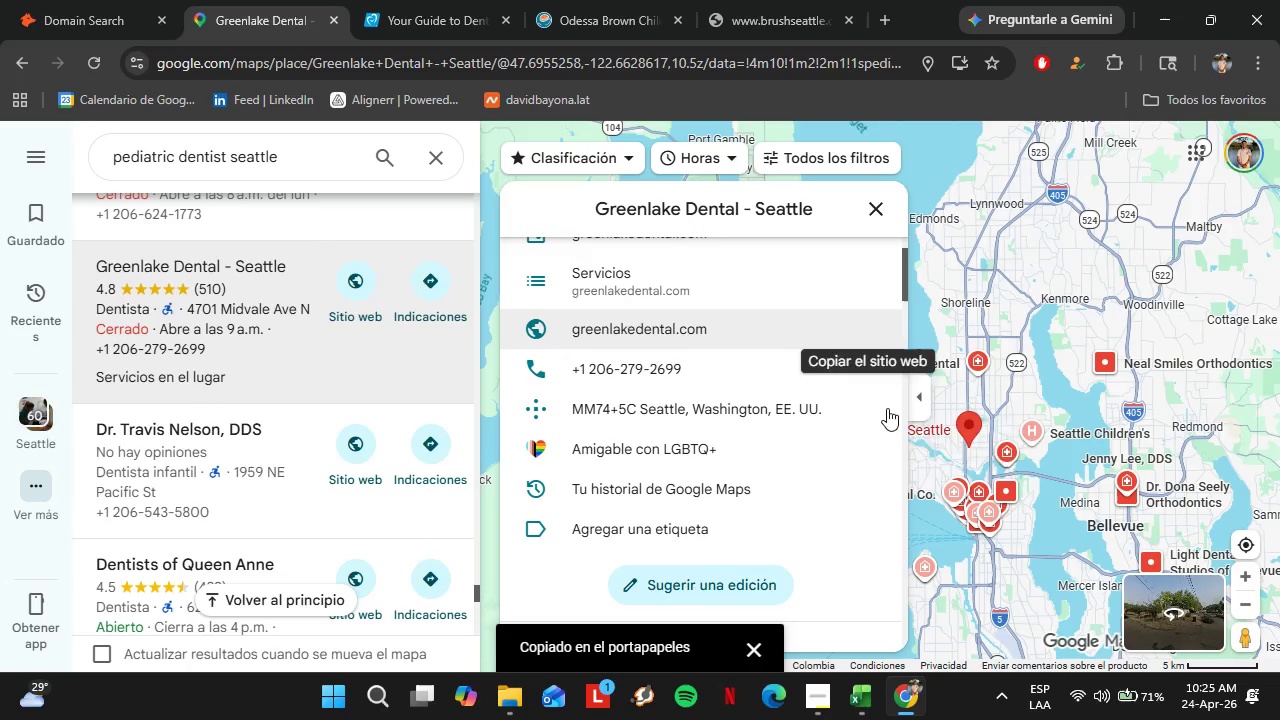 
left_click([112, 0])
 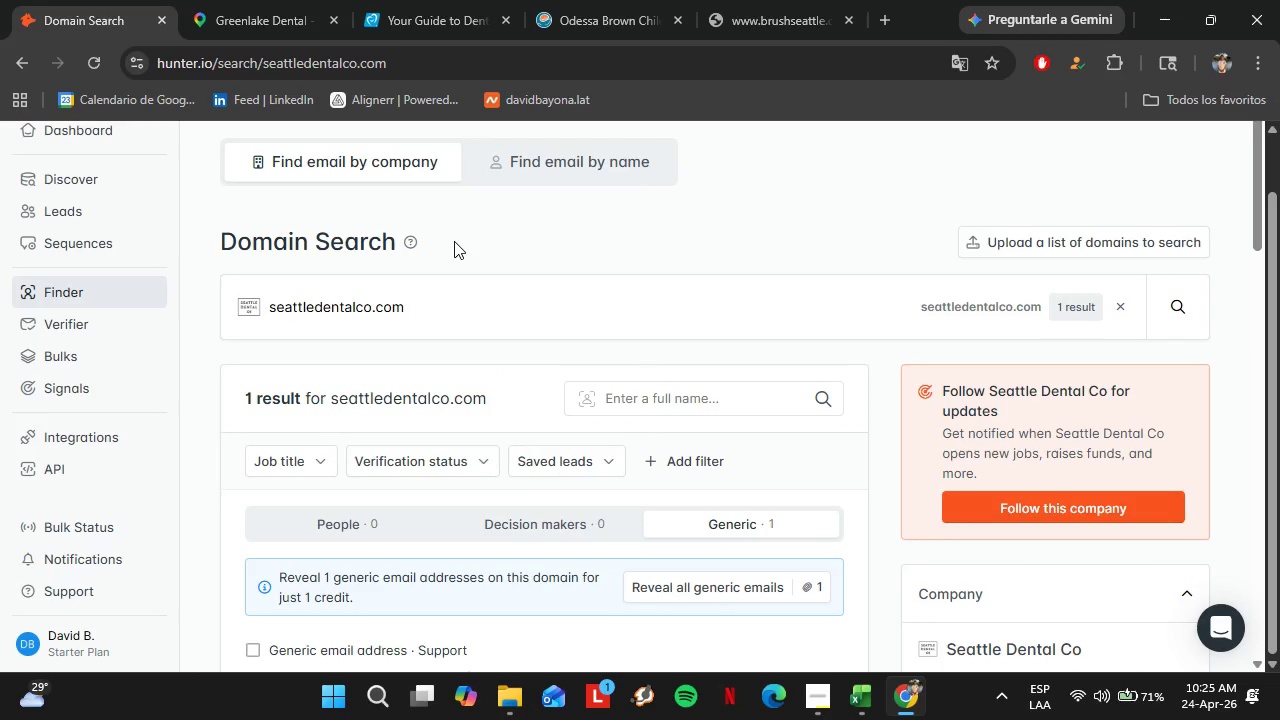 
left_click_drag(start_coordinate=[447, 298], to_coordinate=[224, 278])
 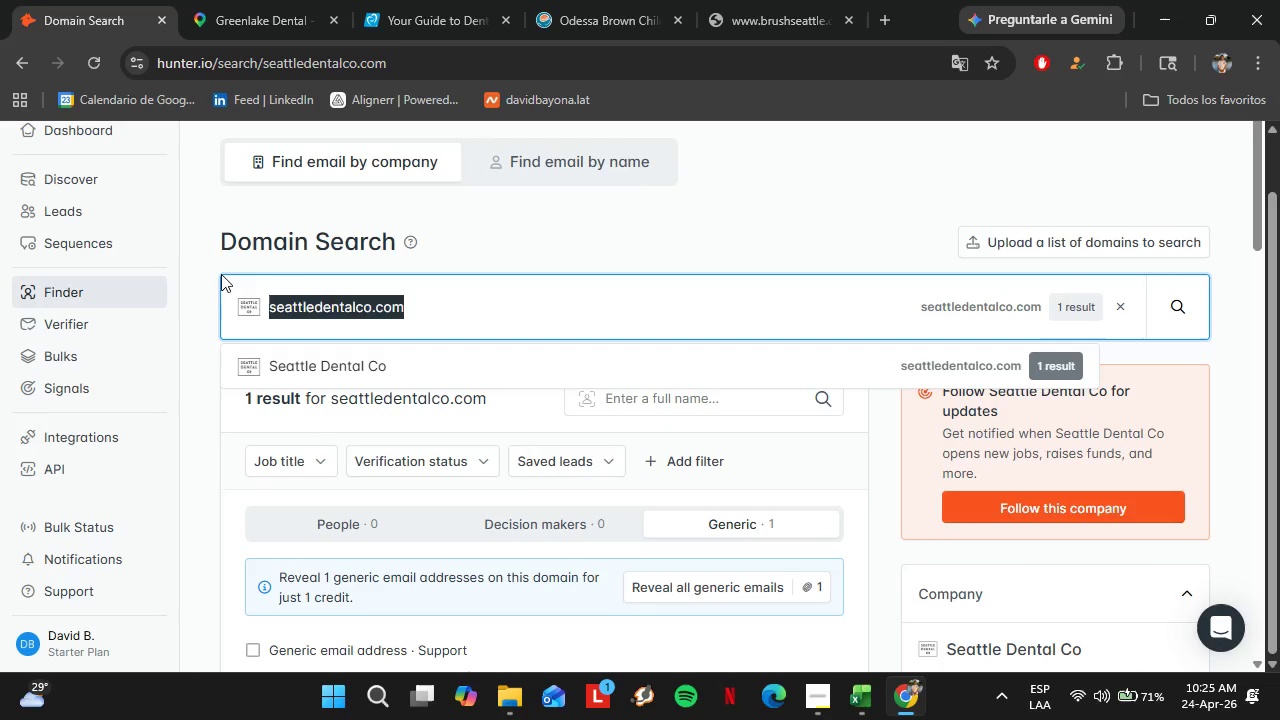 
key(Control+C)
 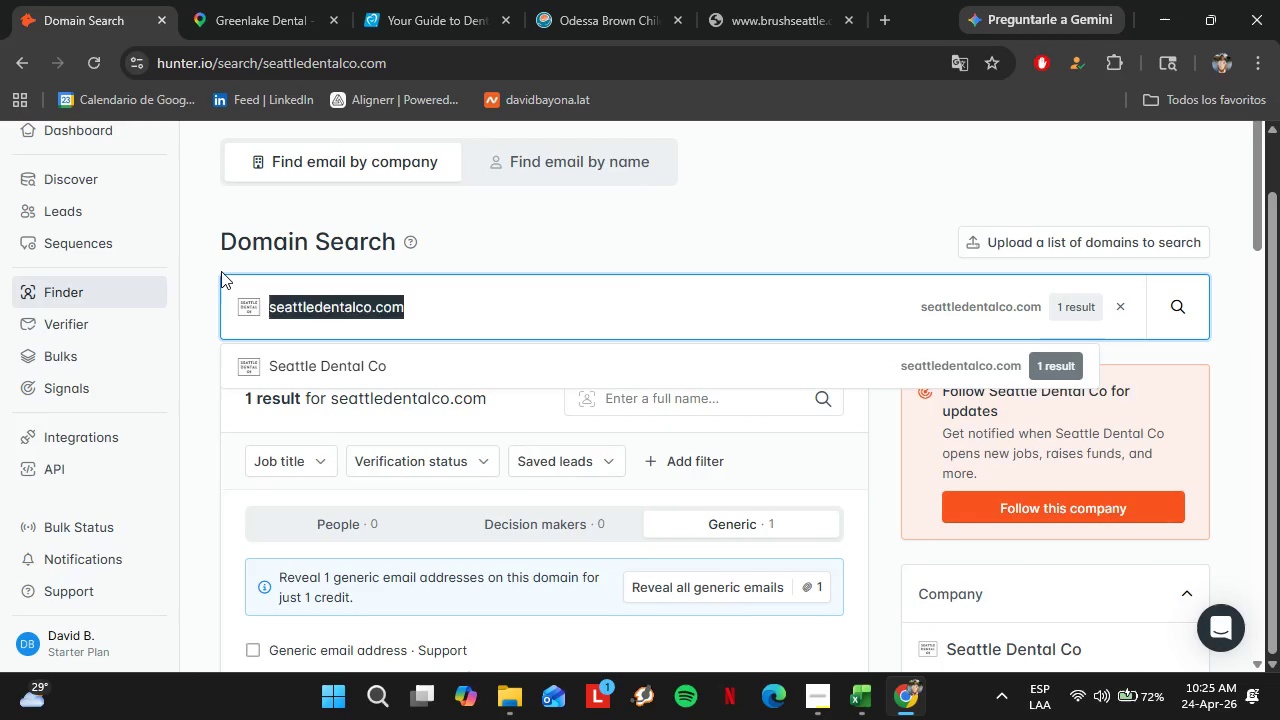 
key(Control+V)
 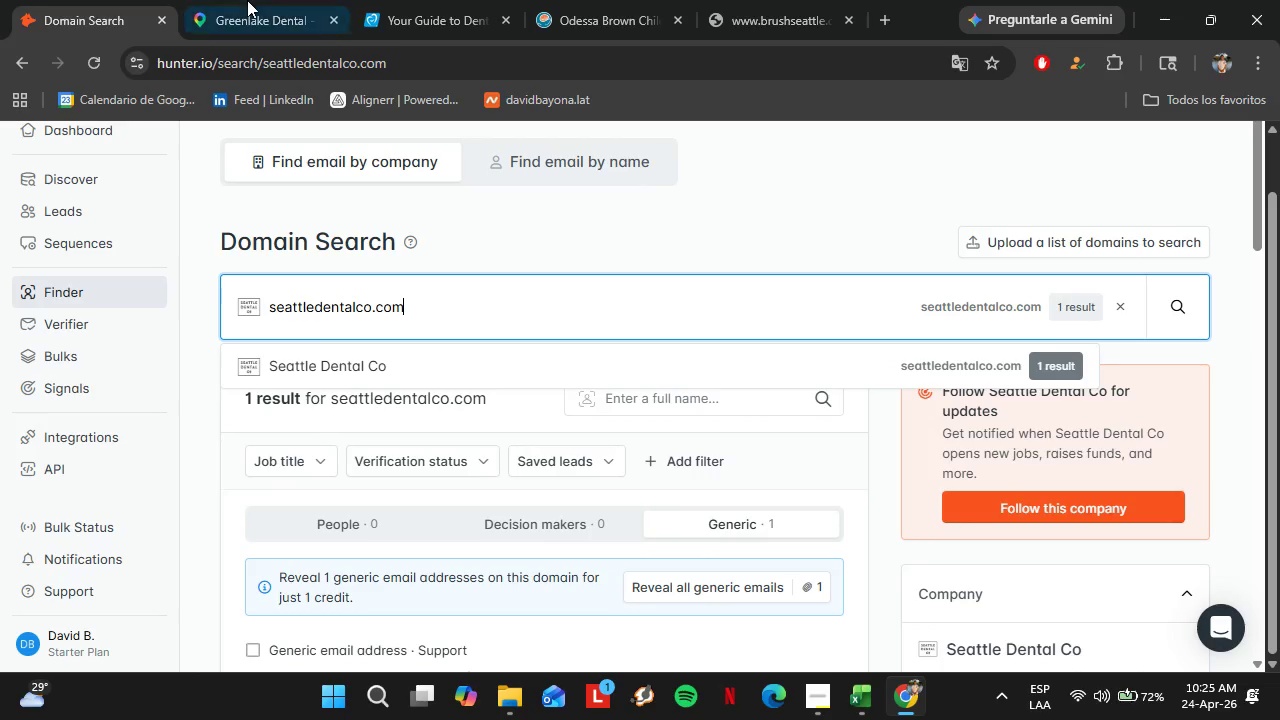 
left_click([247, 0])
 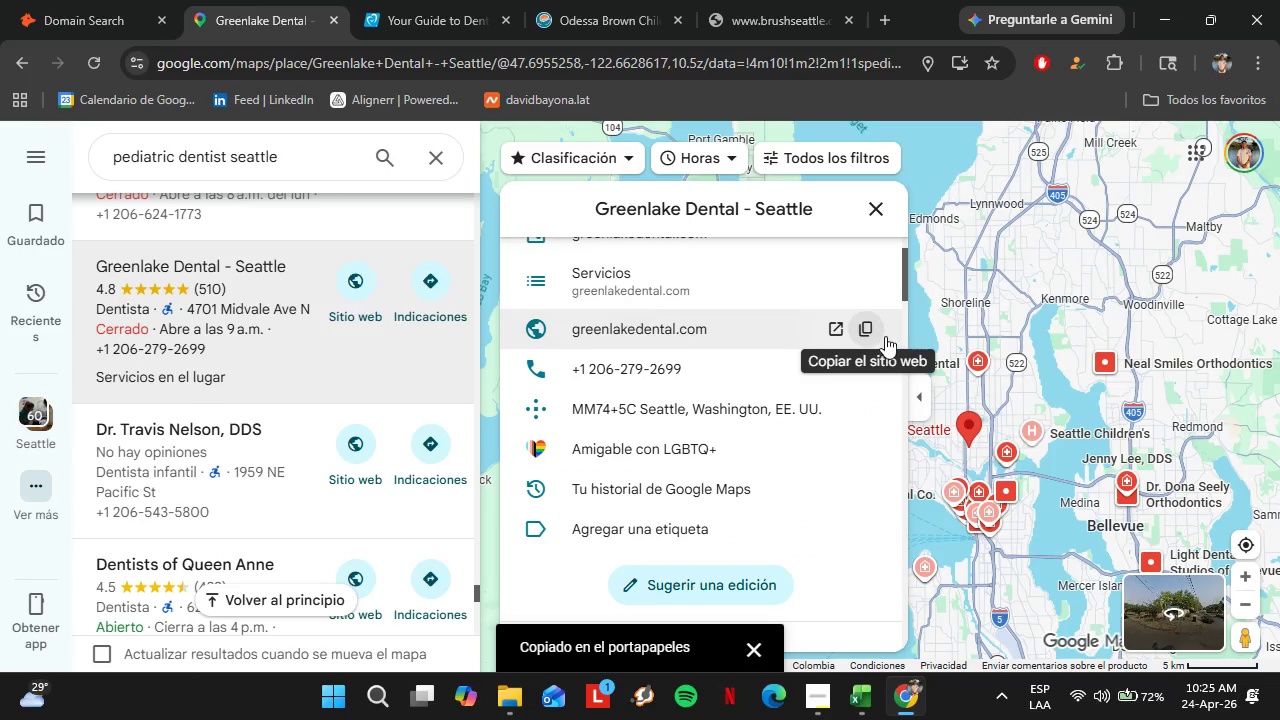 
left_click([867, 334])
 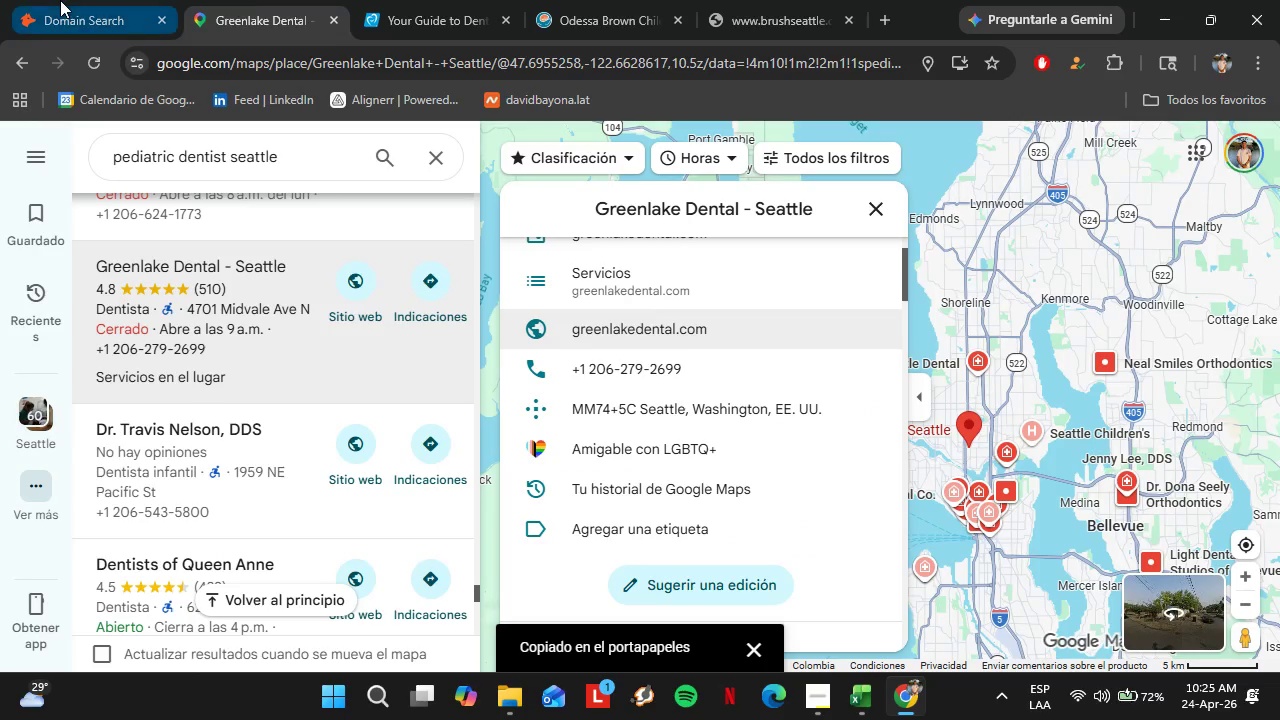 
left_click([60, 0])
 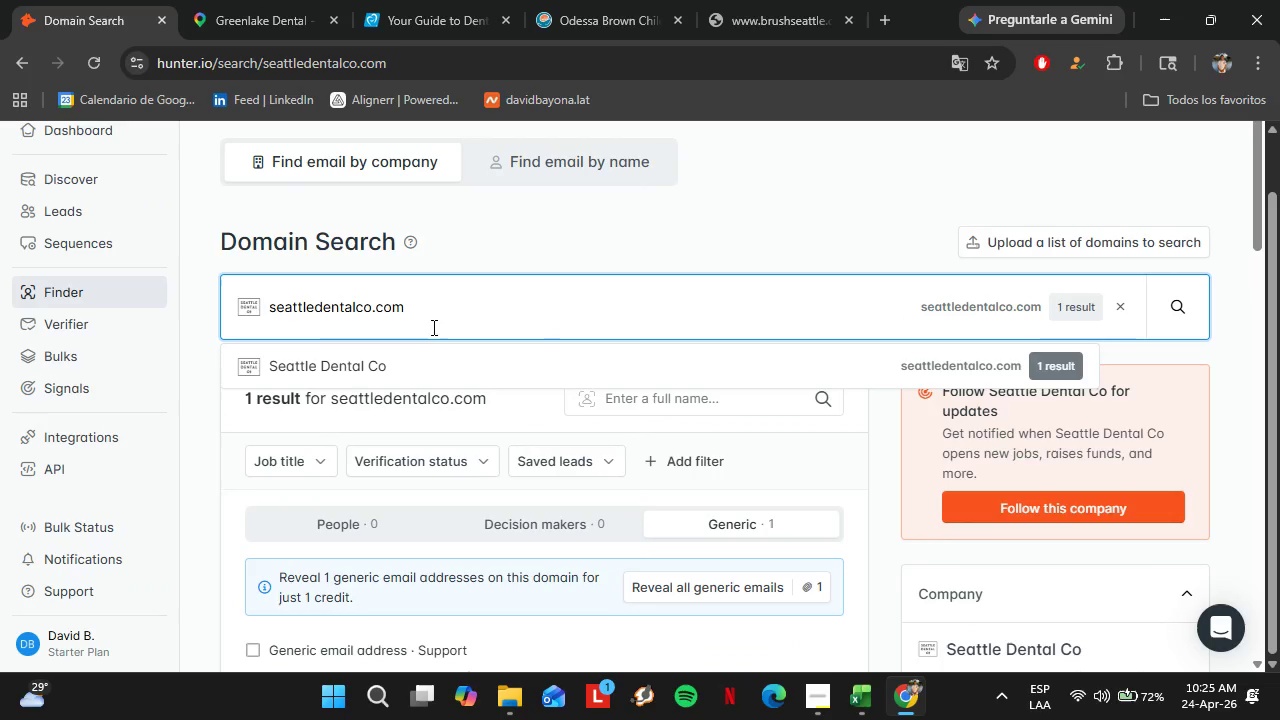 
left_click_drag(start_coordinate=[439, 330], to_coordinate=[241, 308])
 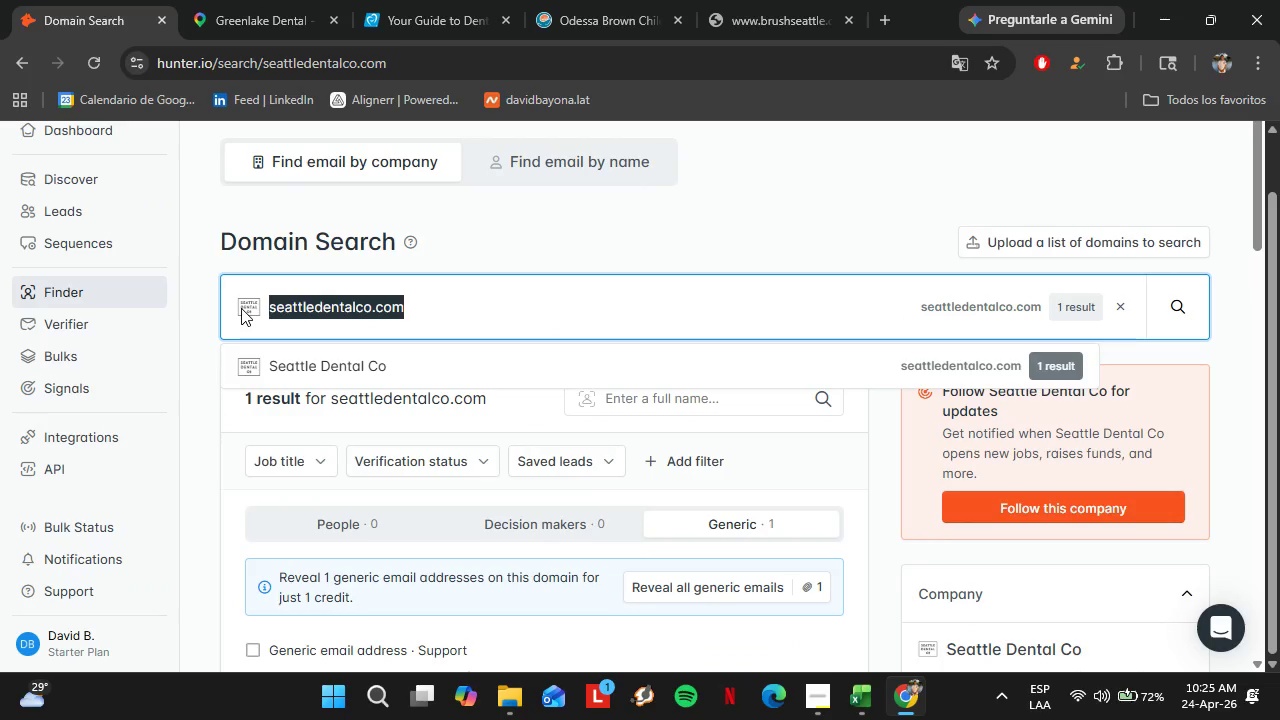 
key(Control+V)
 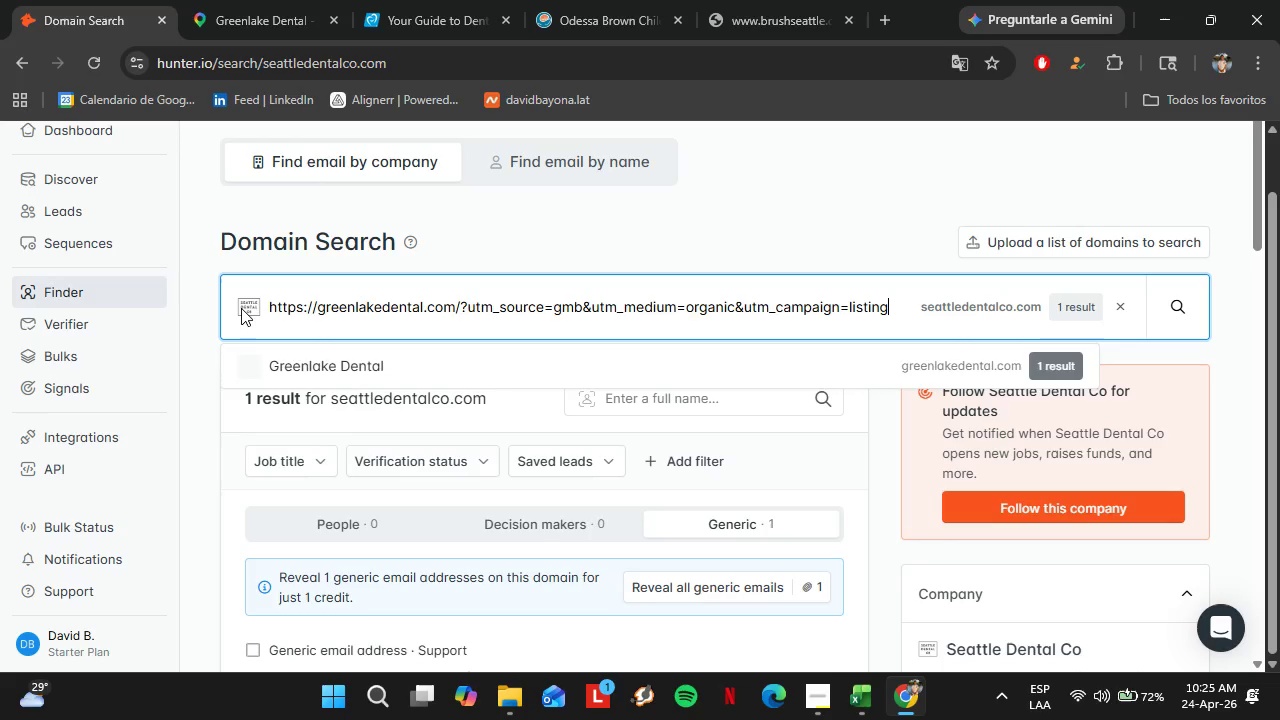 
key(Enter)
 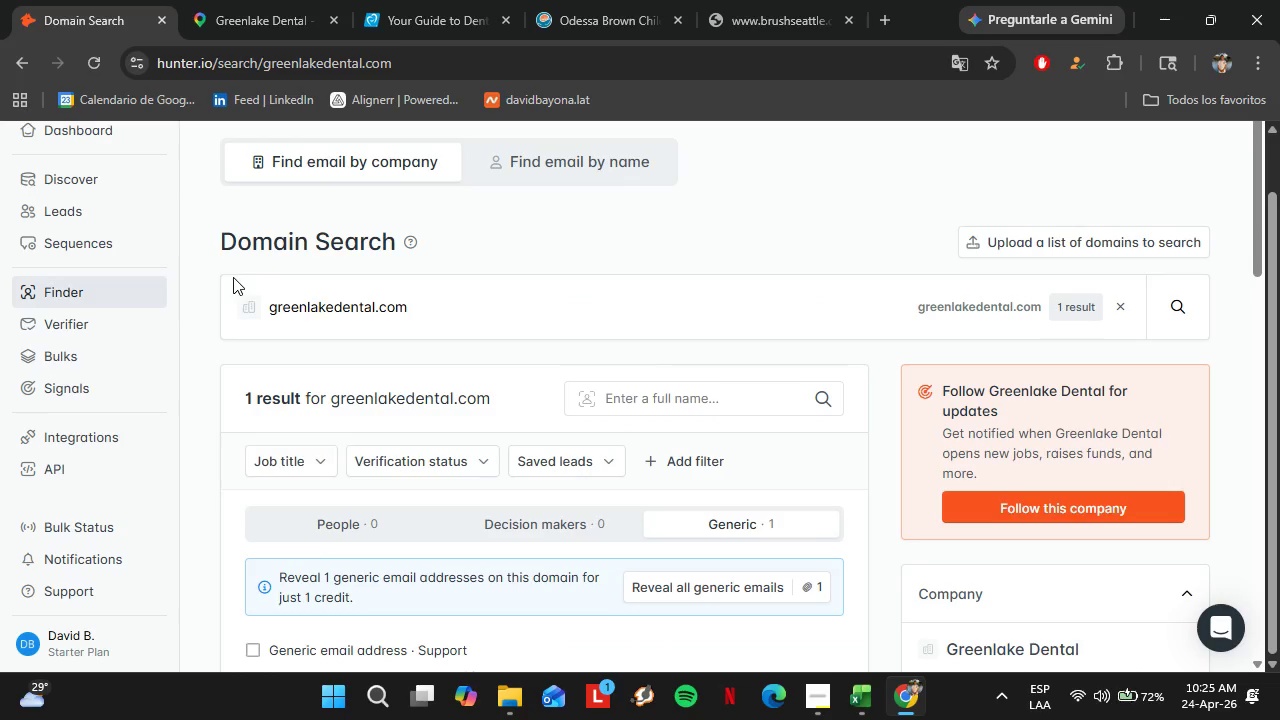 
left_click([288, 0])
 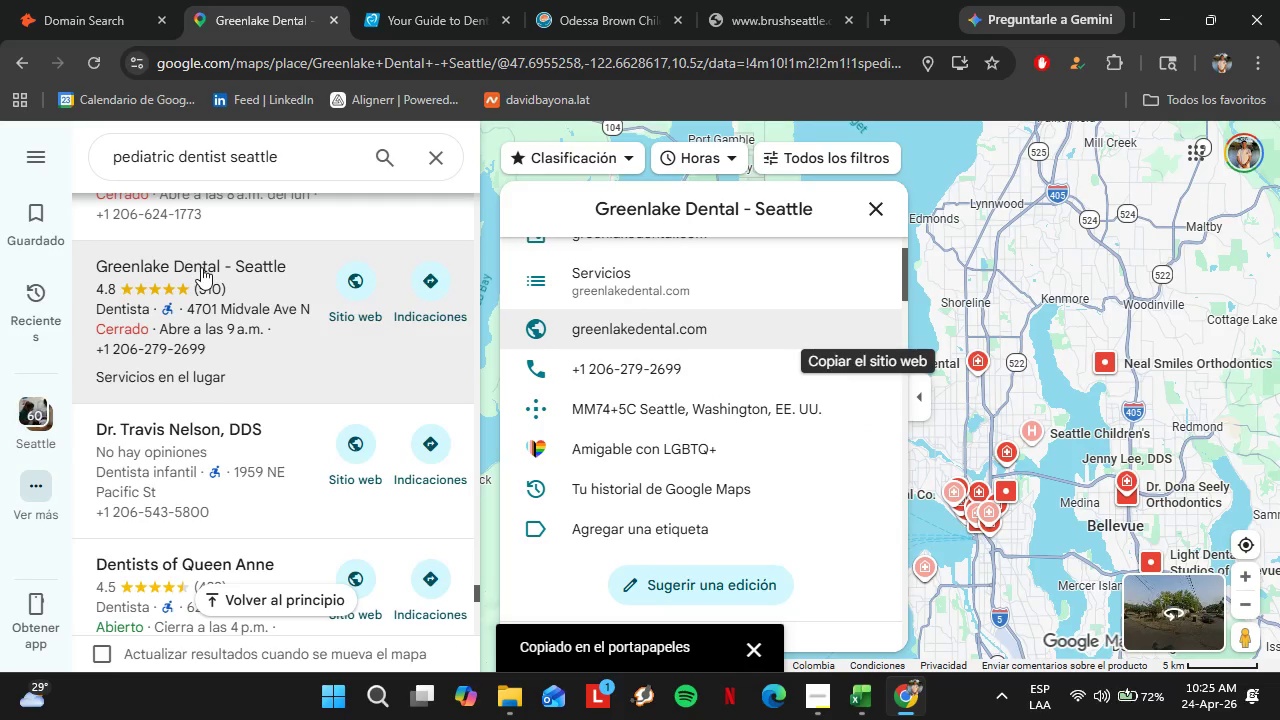 
scroll: coordinate [224, 360], scroll_direction: down, amount: 2.0
 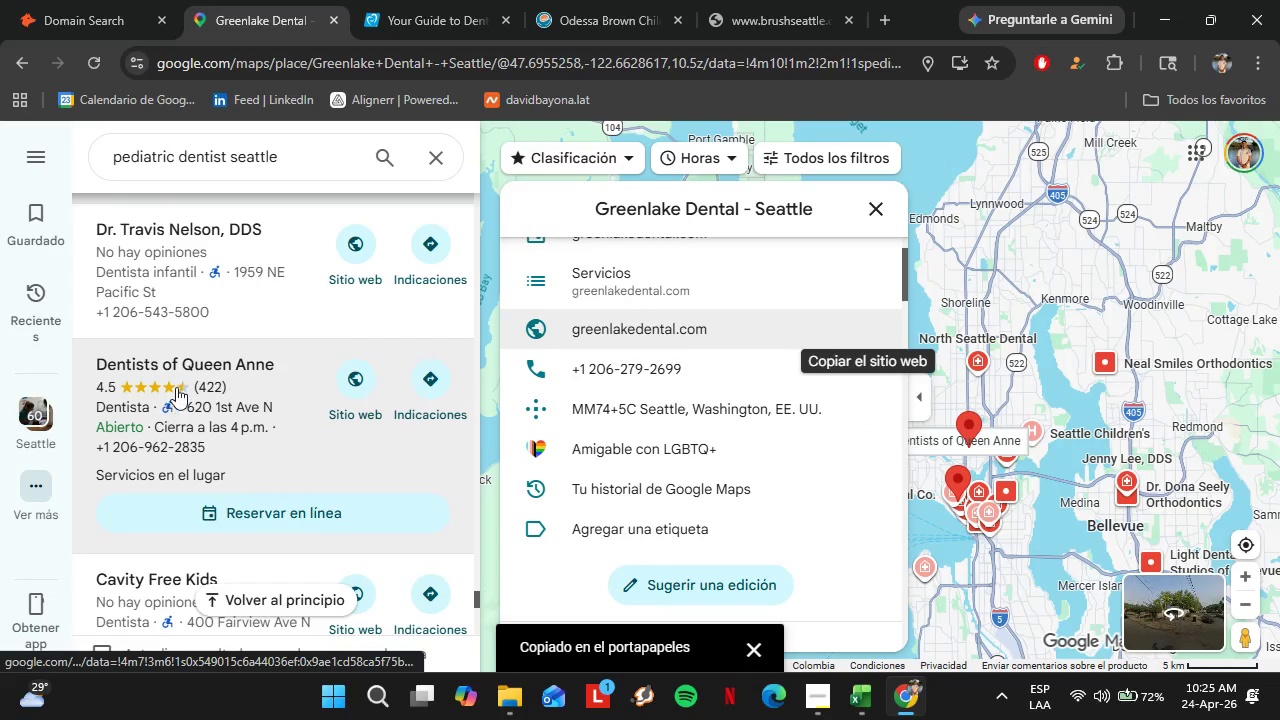 
left_click([176, 386])
 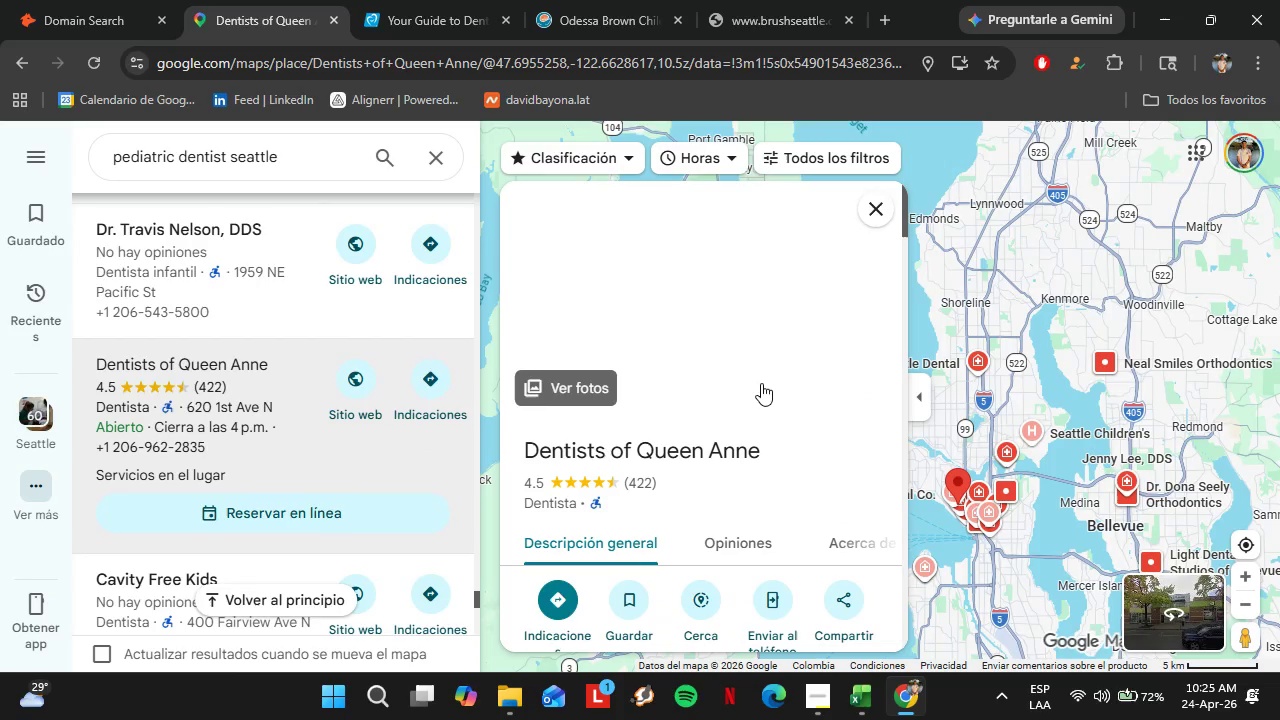 
scroll: coordinate [778, 394], scroll_direction: down, amount: 2.0
 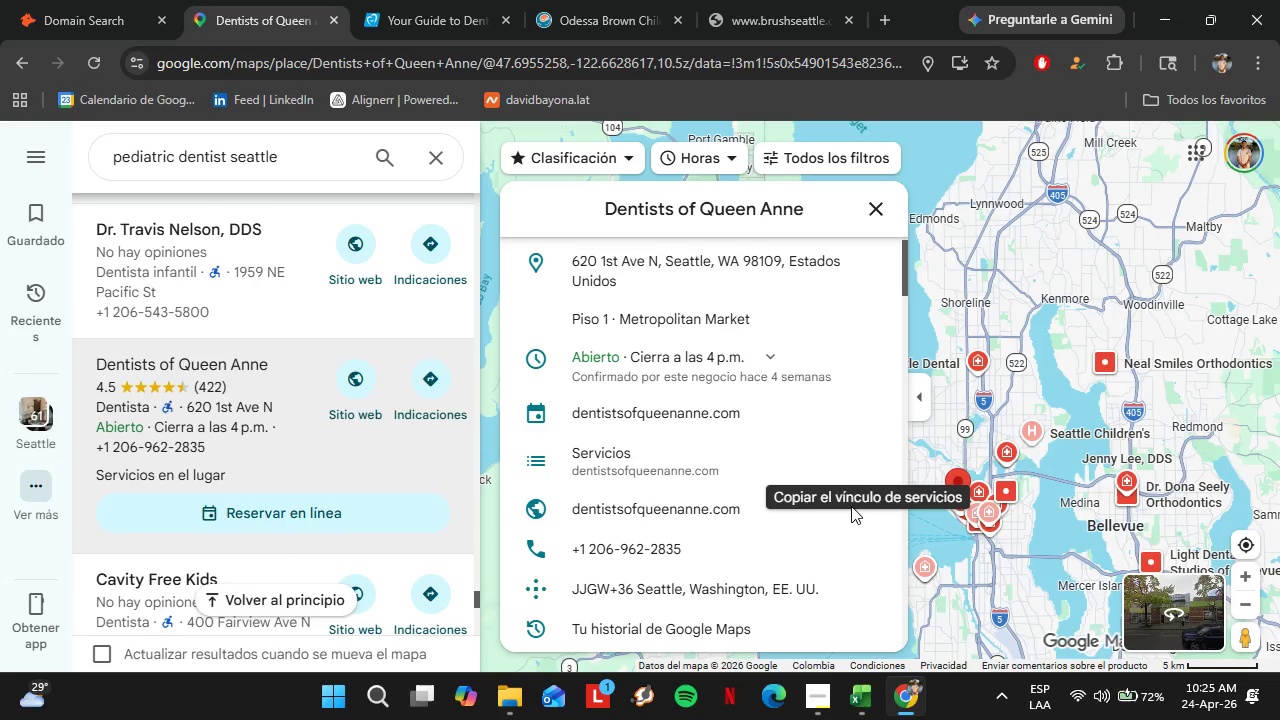 
left_click([862, 514])
 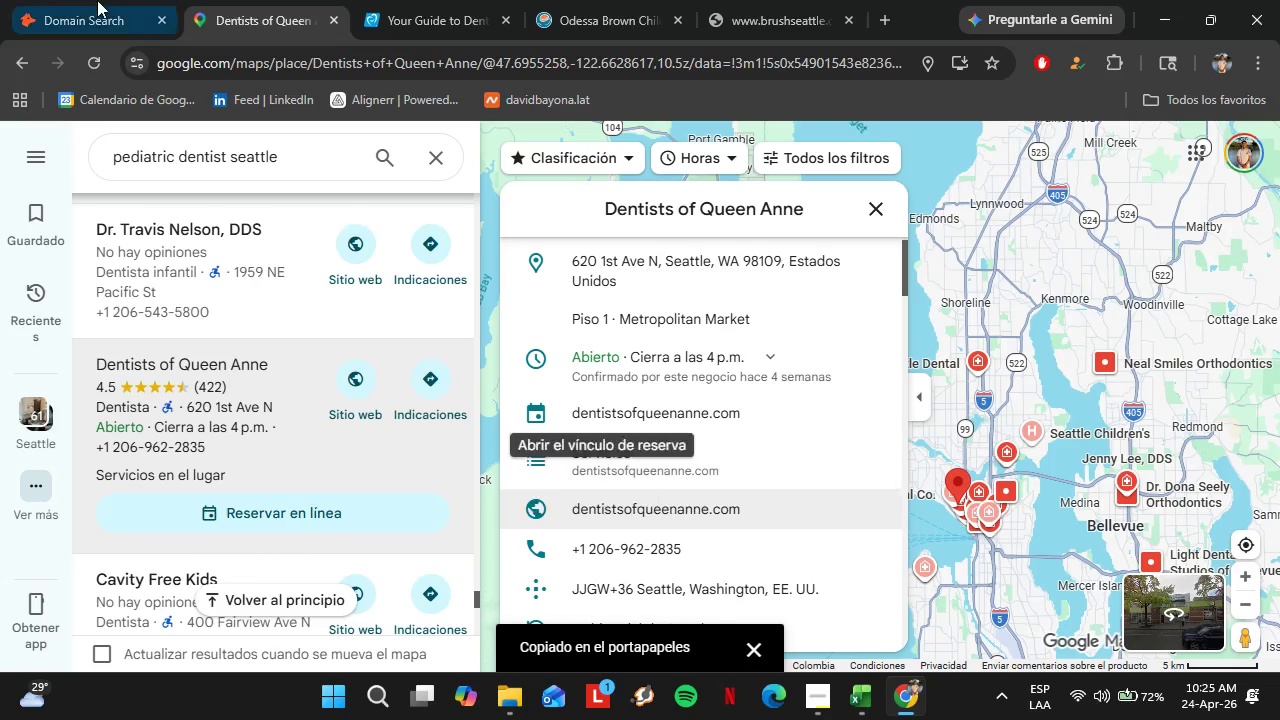 
left_click([87, 0])
 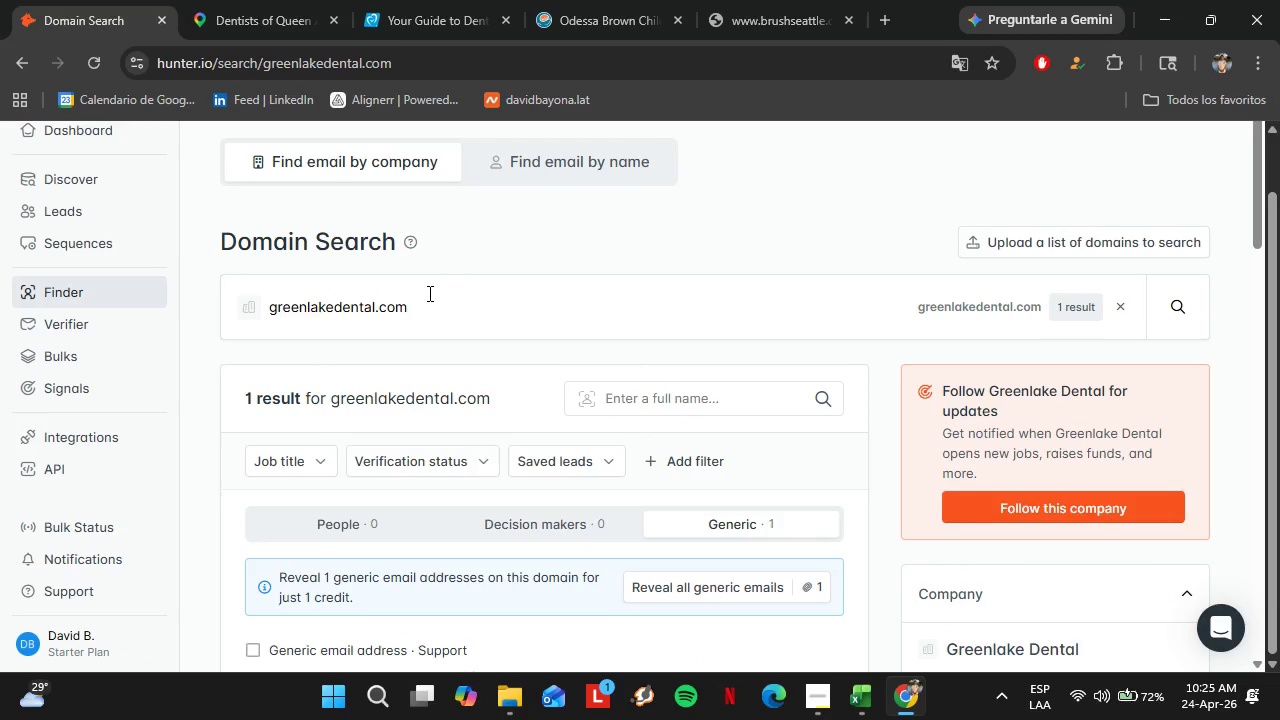 
left_click_drag(start_coordinate=[427, 293], to_coordinate=[265, 289])
 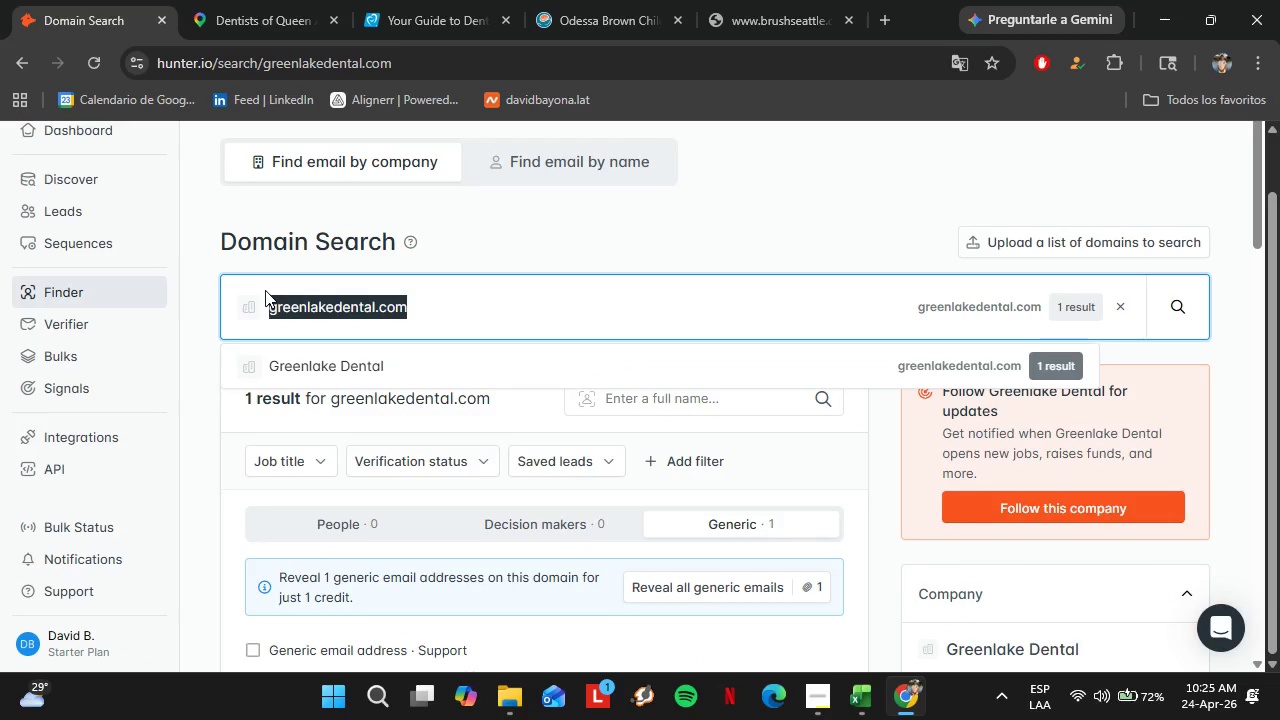 
key(Control+V)
 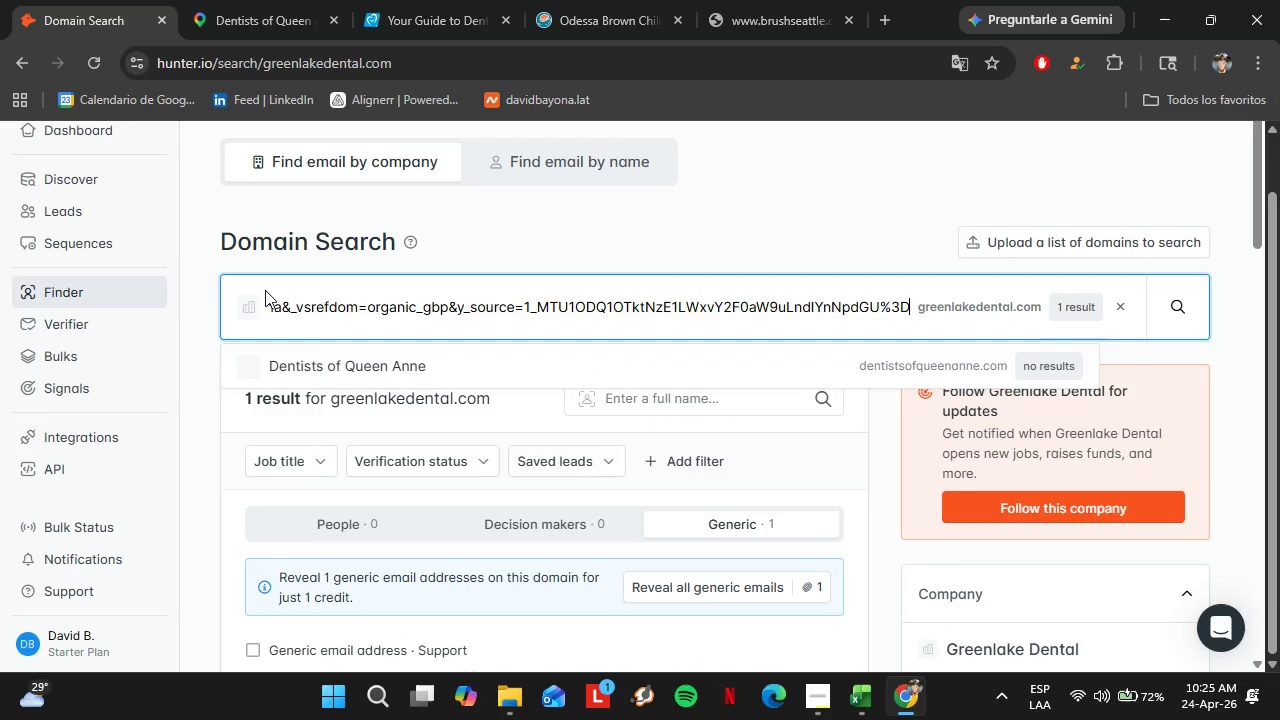 
key(Enter)
 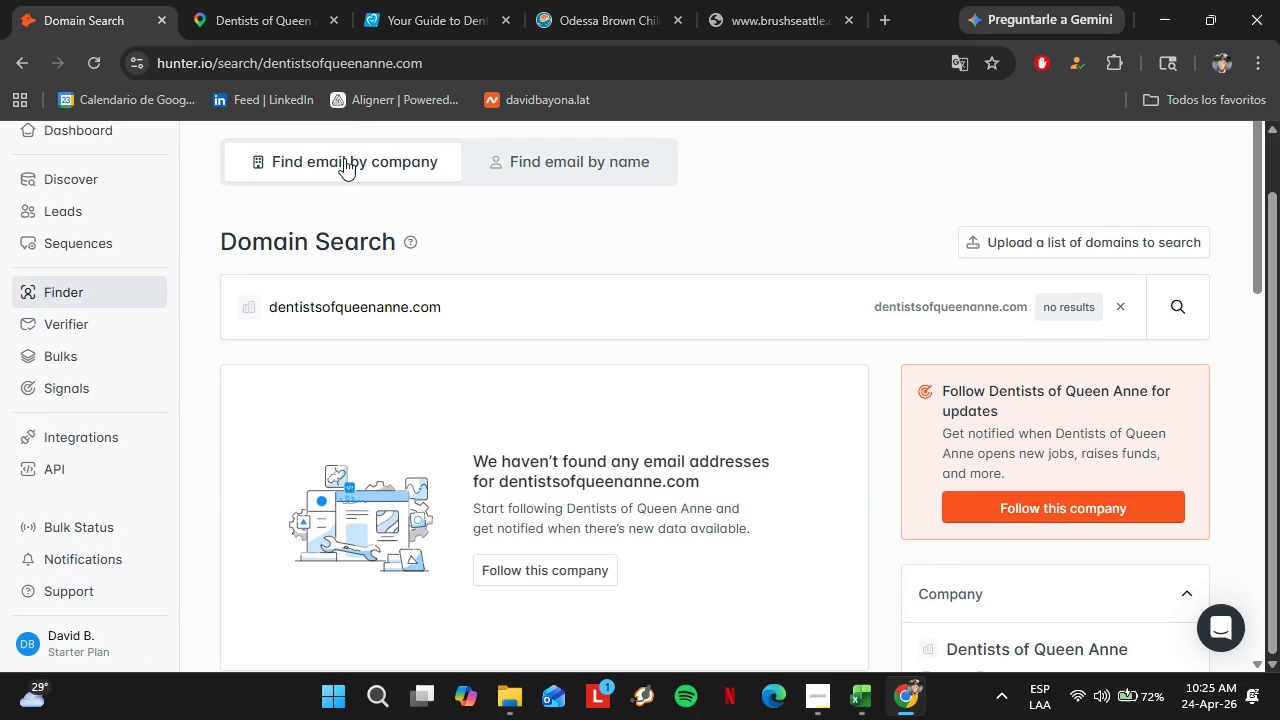 
left_click([281, 0])
 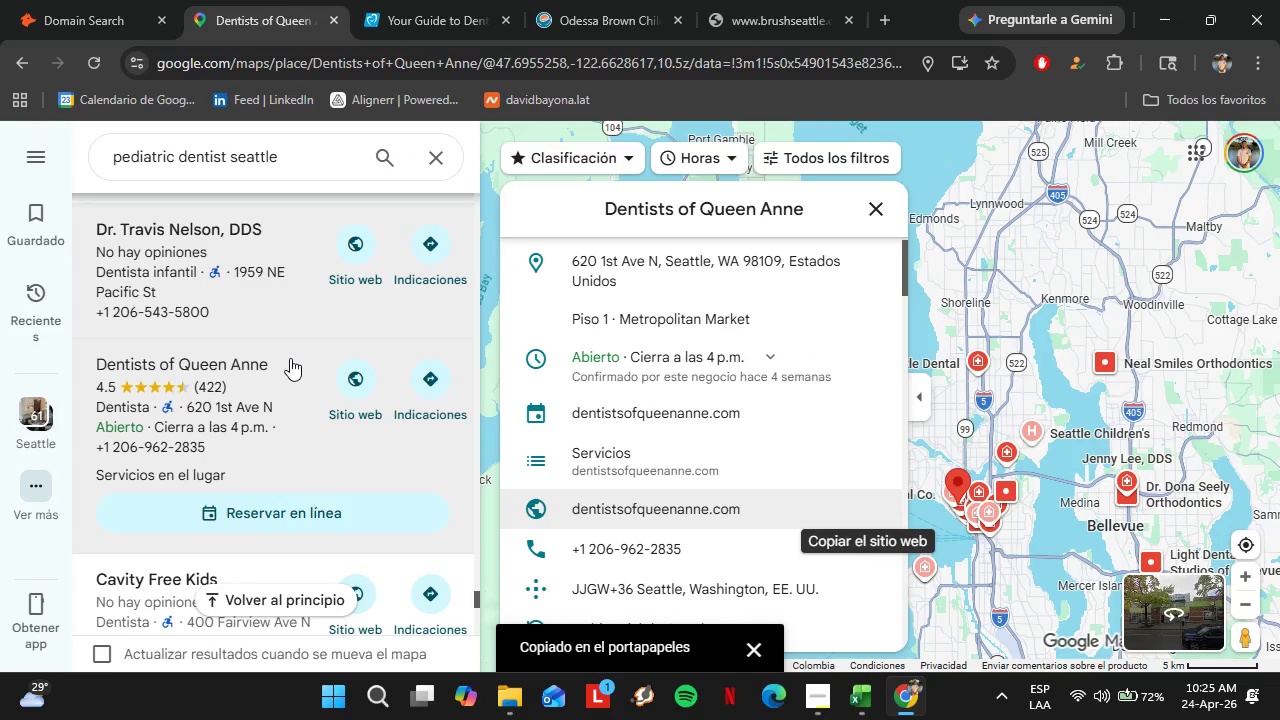 
scroll: coordinate [251, 365], scroll_direction: down, amount: 4.0
 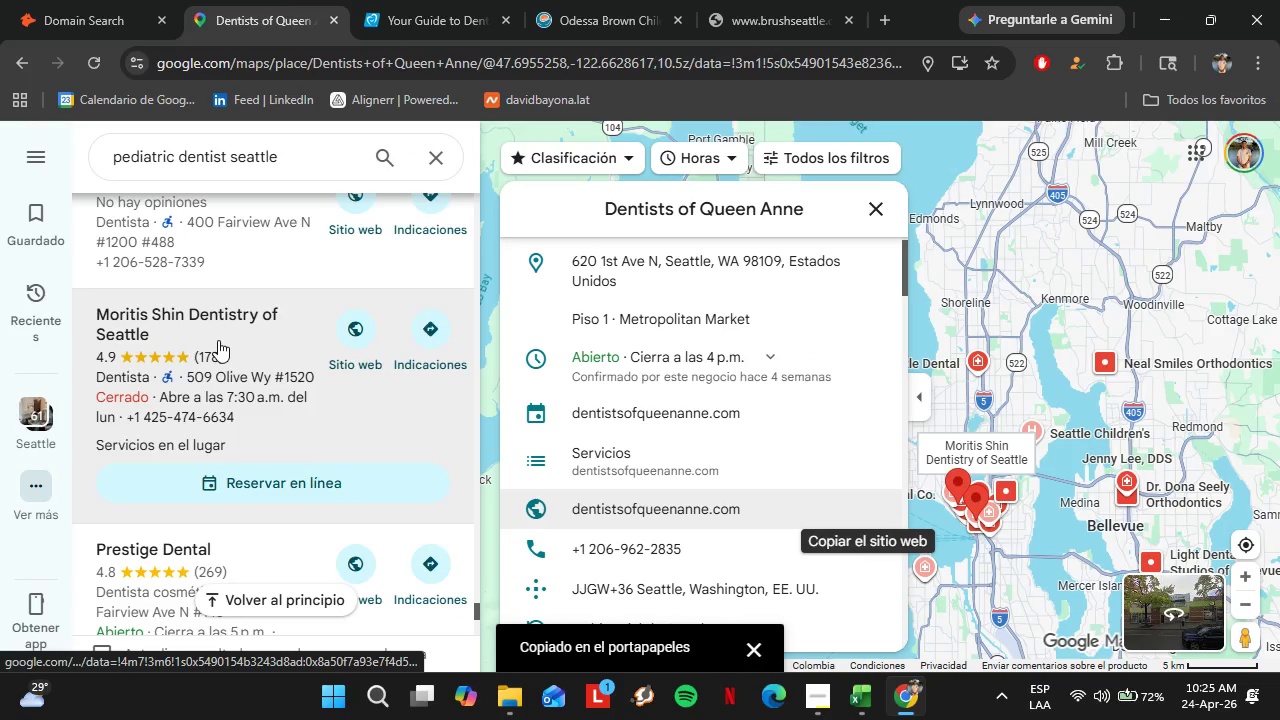 
left_click([218, 339])
 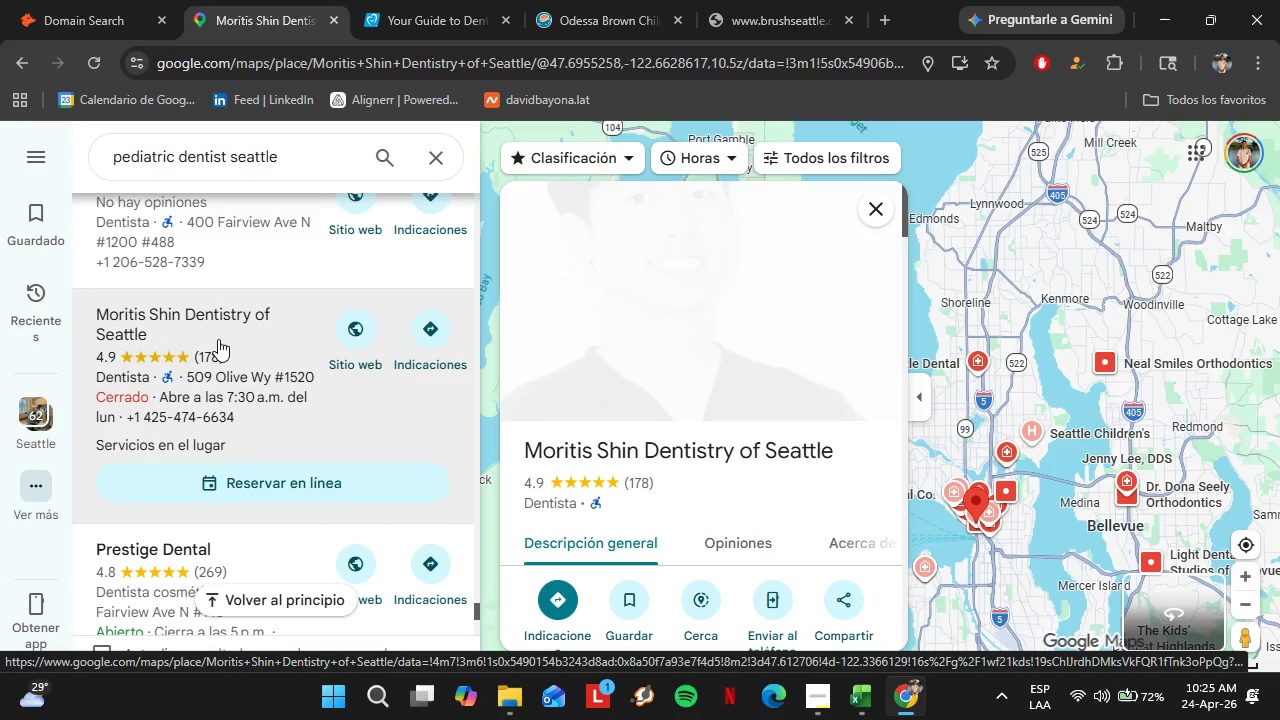 
wait(5.22)
 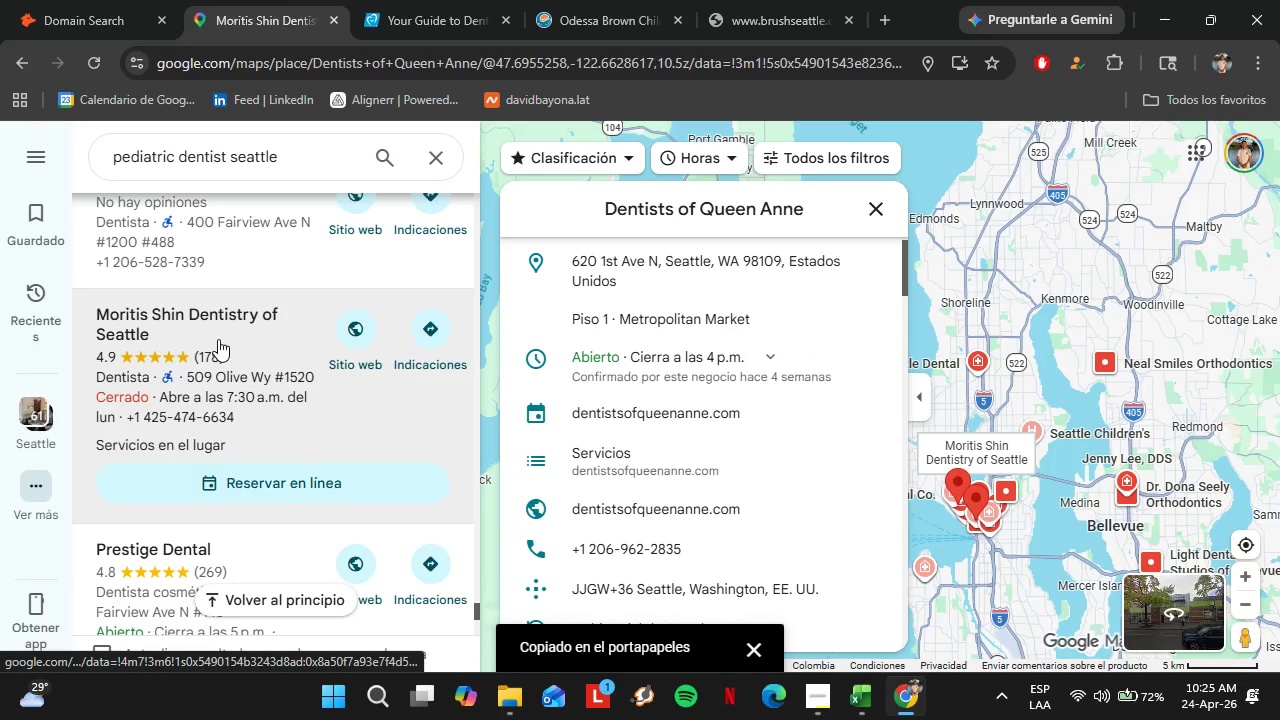 
scroll: coordinate [774, 424], scroll_direction: down, amount: 5.0
 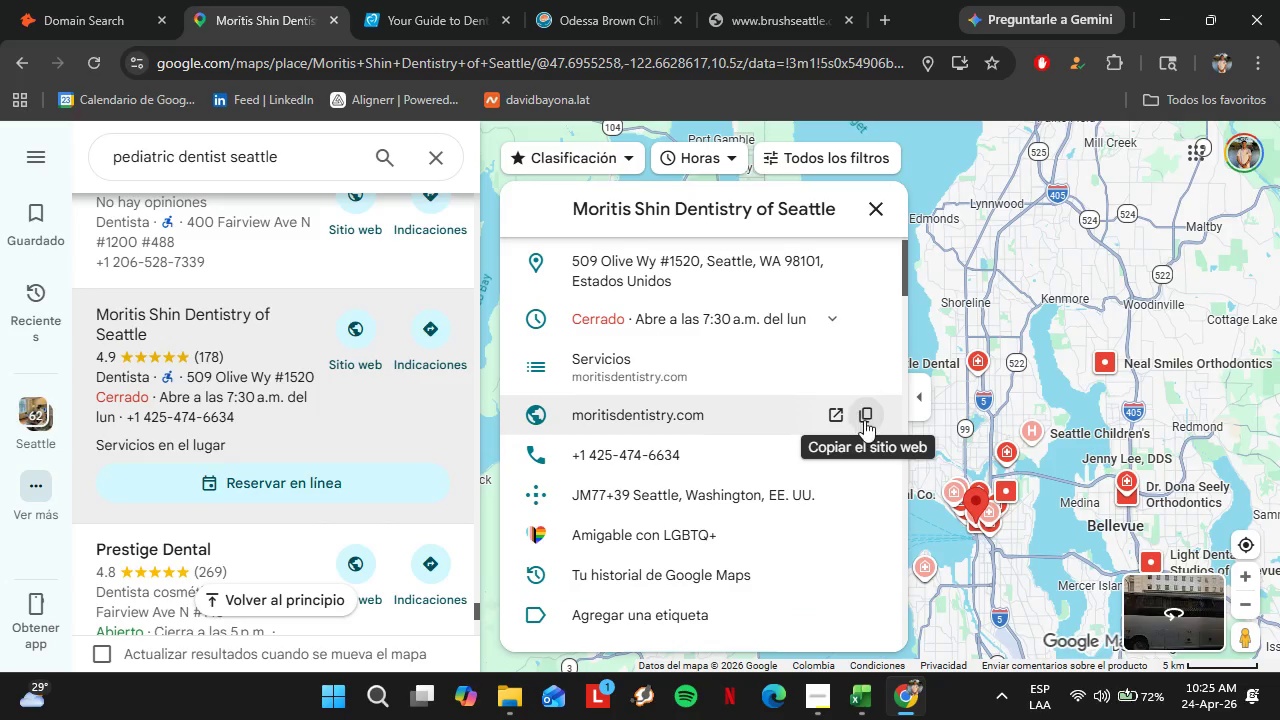 
left_click([864, 419])
 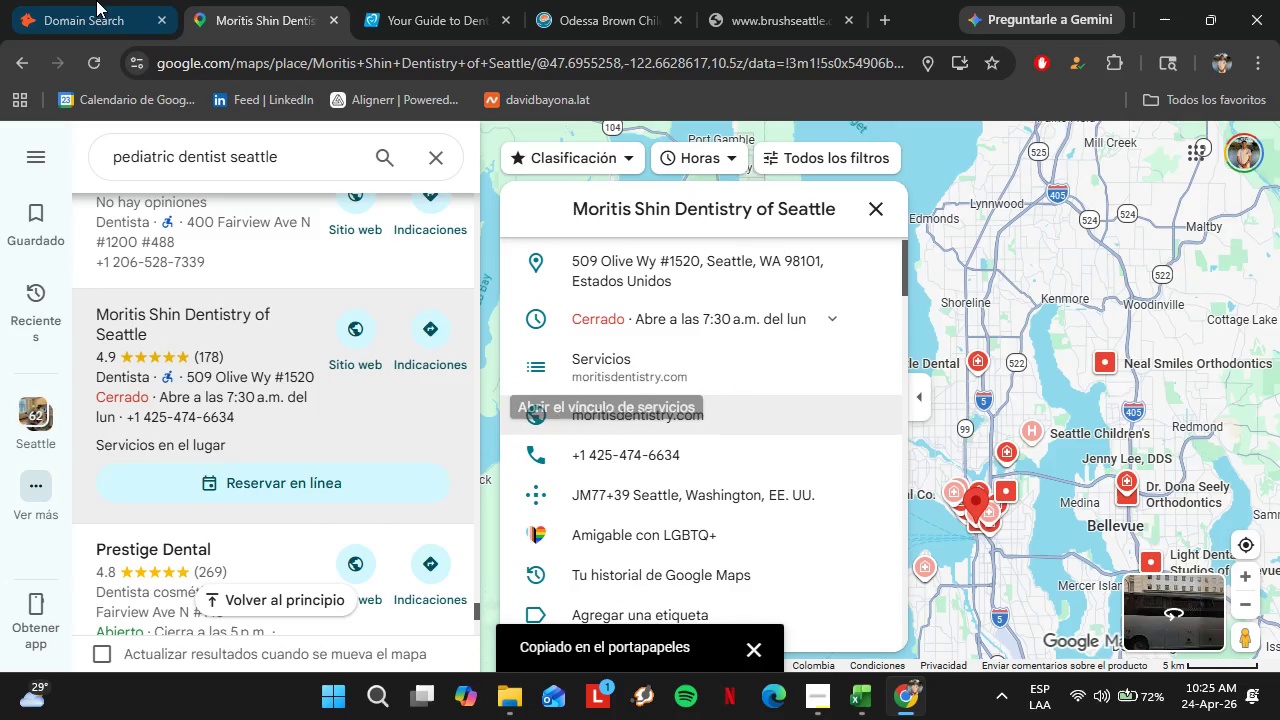 
left_click([90, 0])
 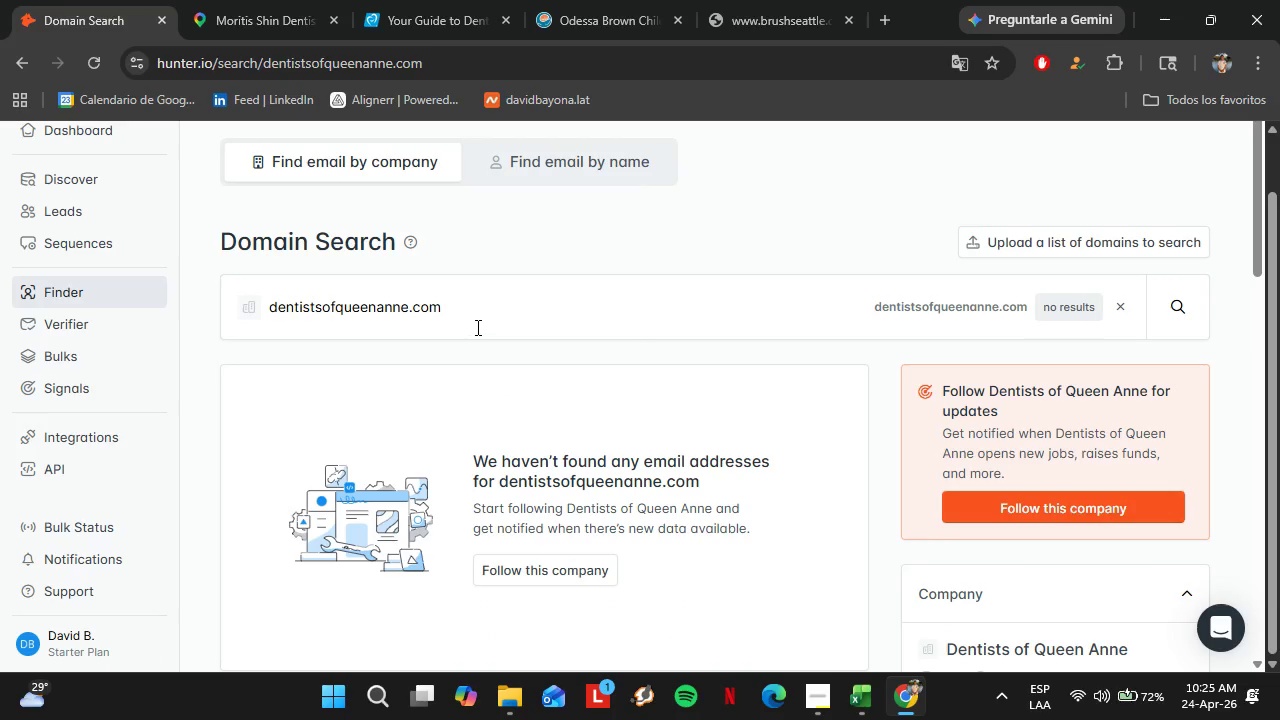 
left_click_drag(start_coordinate=[478, 313], to_coordinate=[269, 286])
 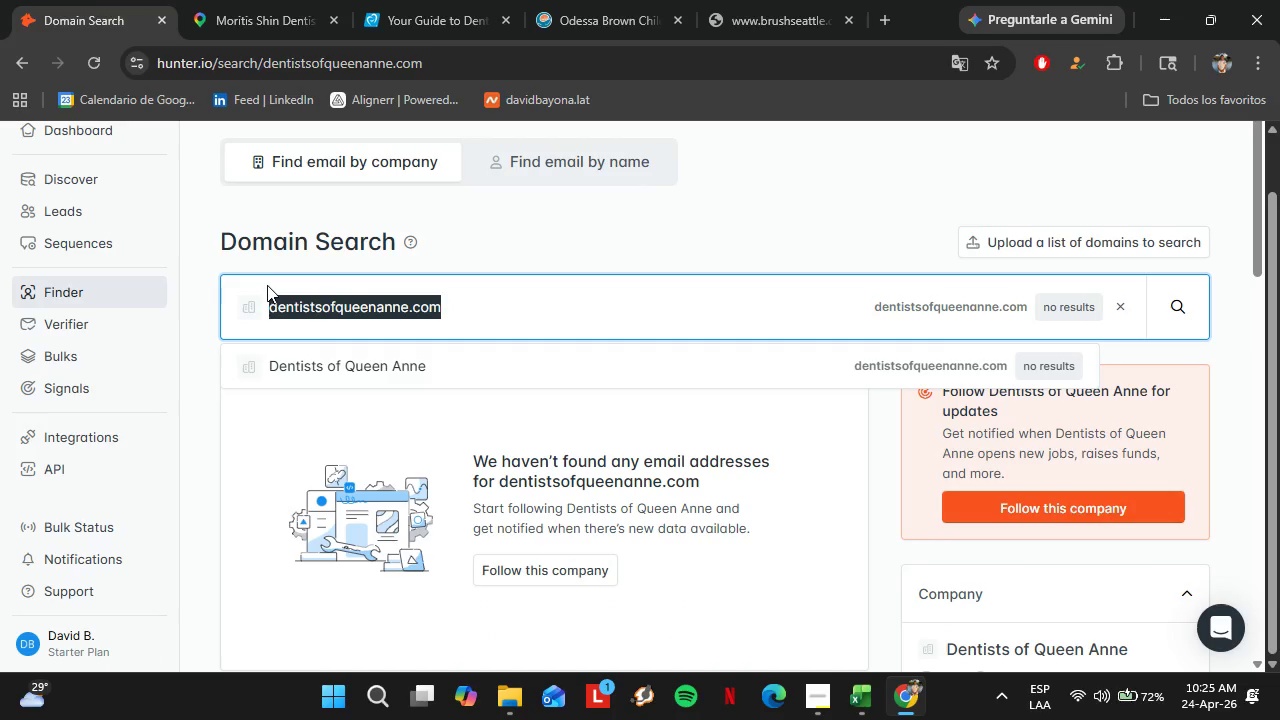 
key(Control+V)
 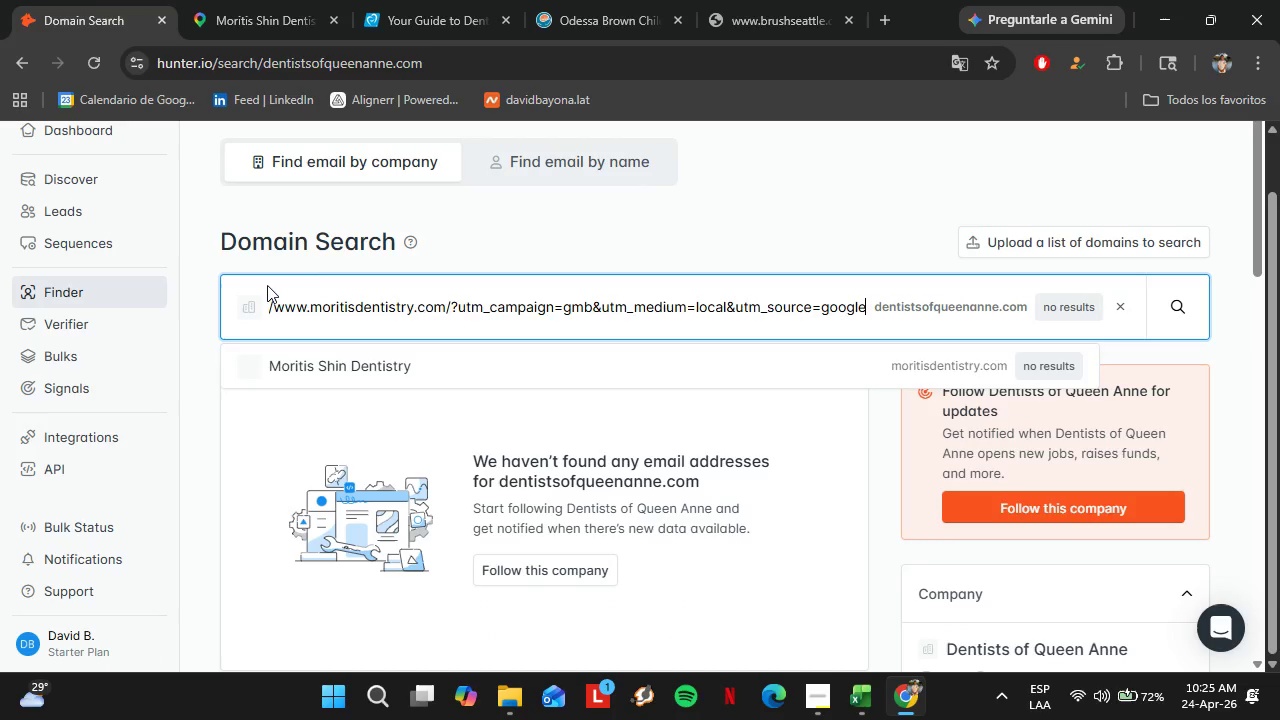 
key(Enter)
 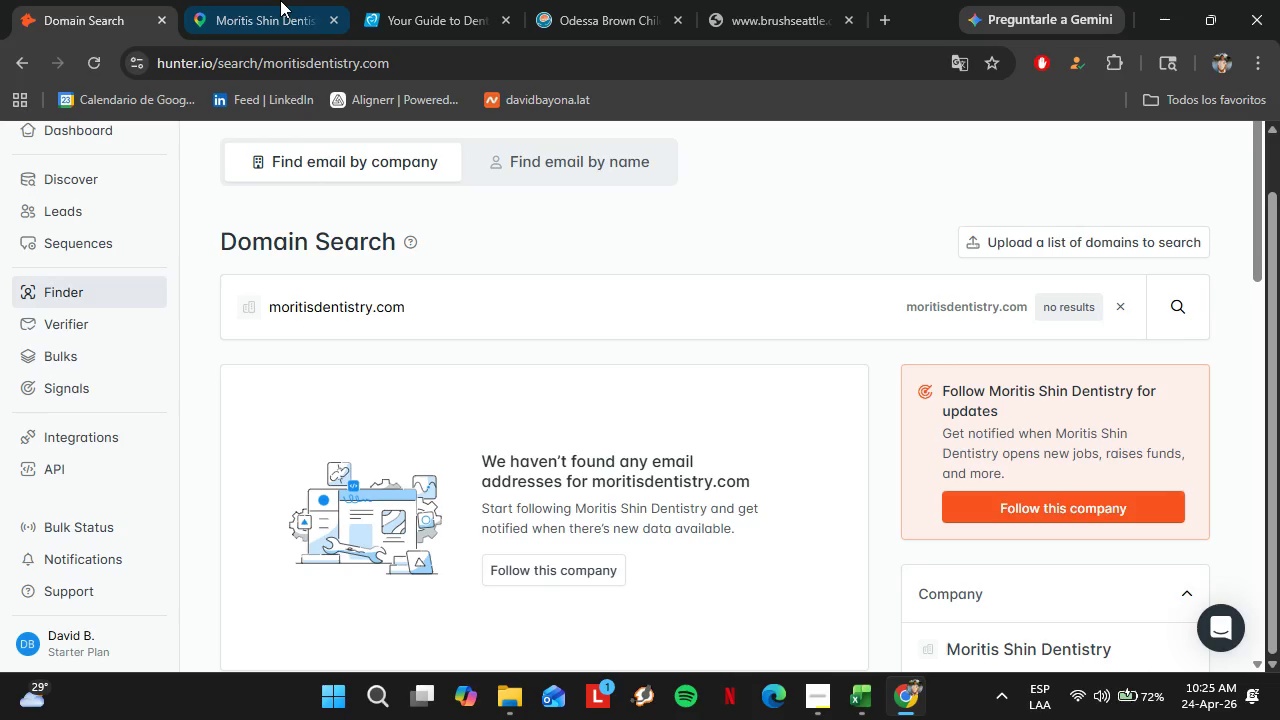 
left_click([245, 0])
 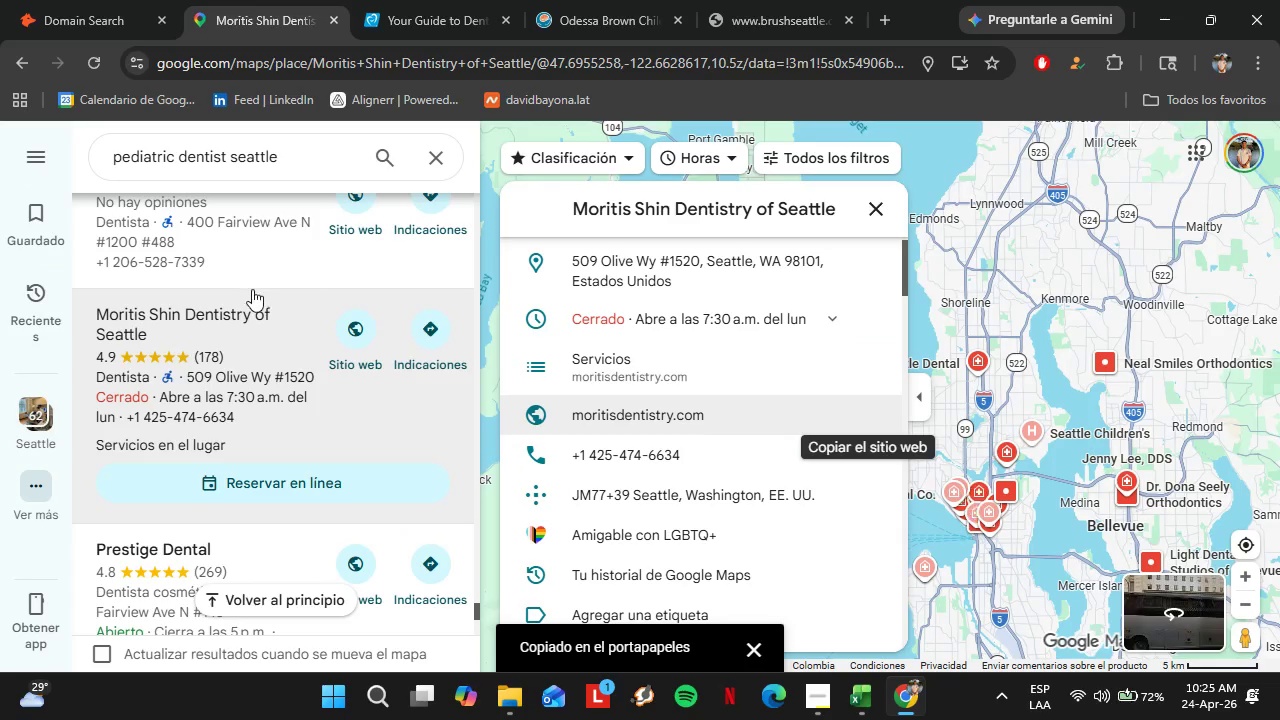 
scroll: coordinate [246, 283], scroll_direction: down, amount: 3.0